 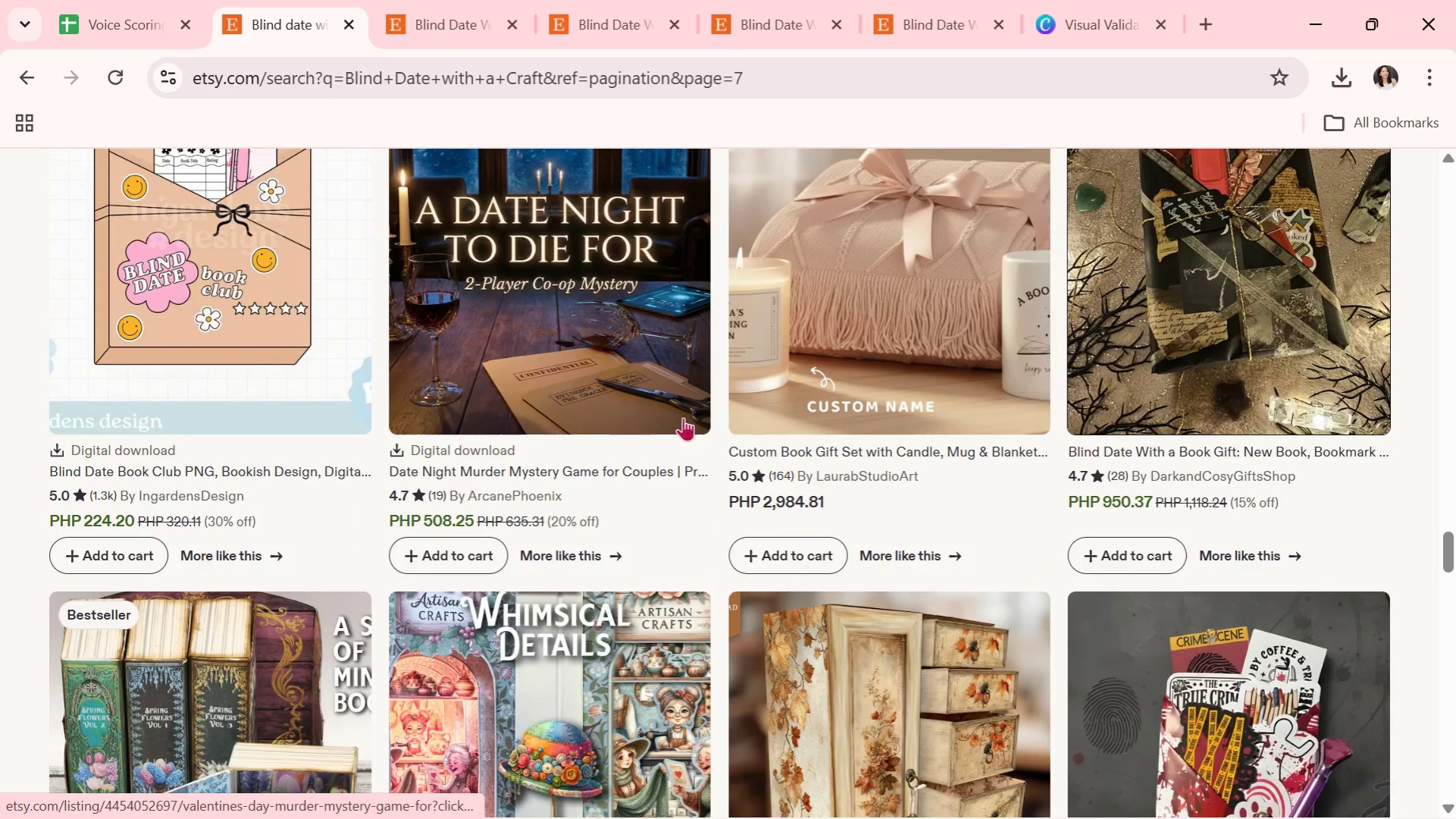 
scroll: coordinate [684, 620], scroll_direction: down, amount: 4.0
 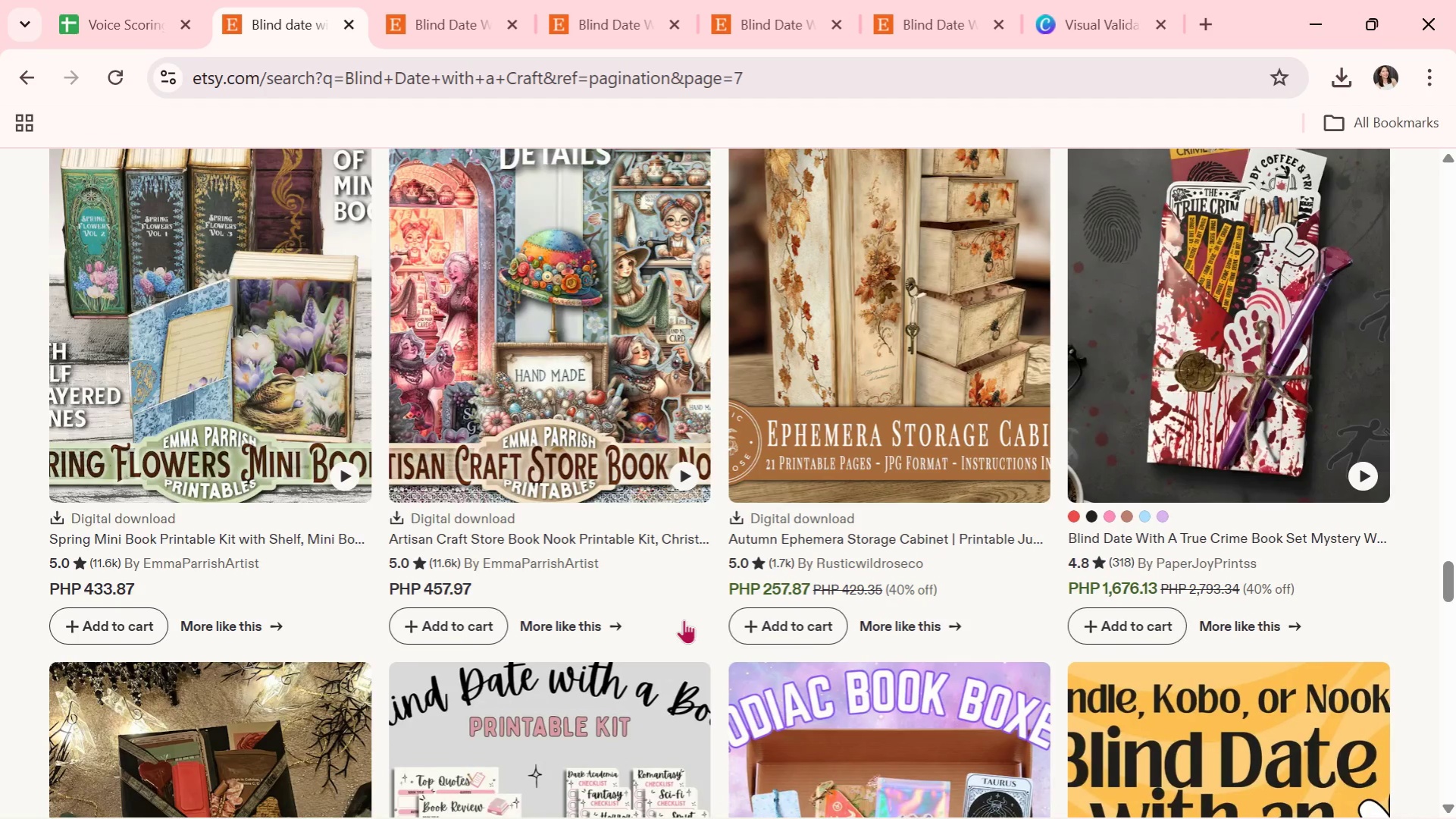 
wait(5.73)
 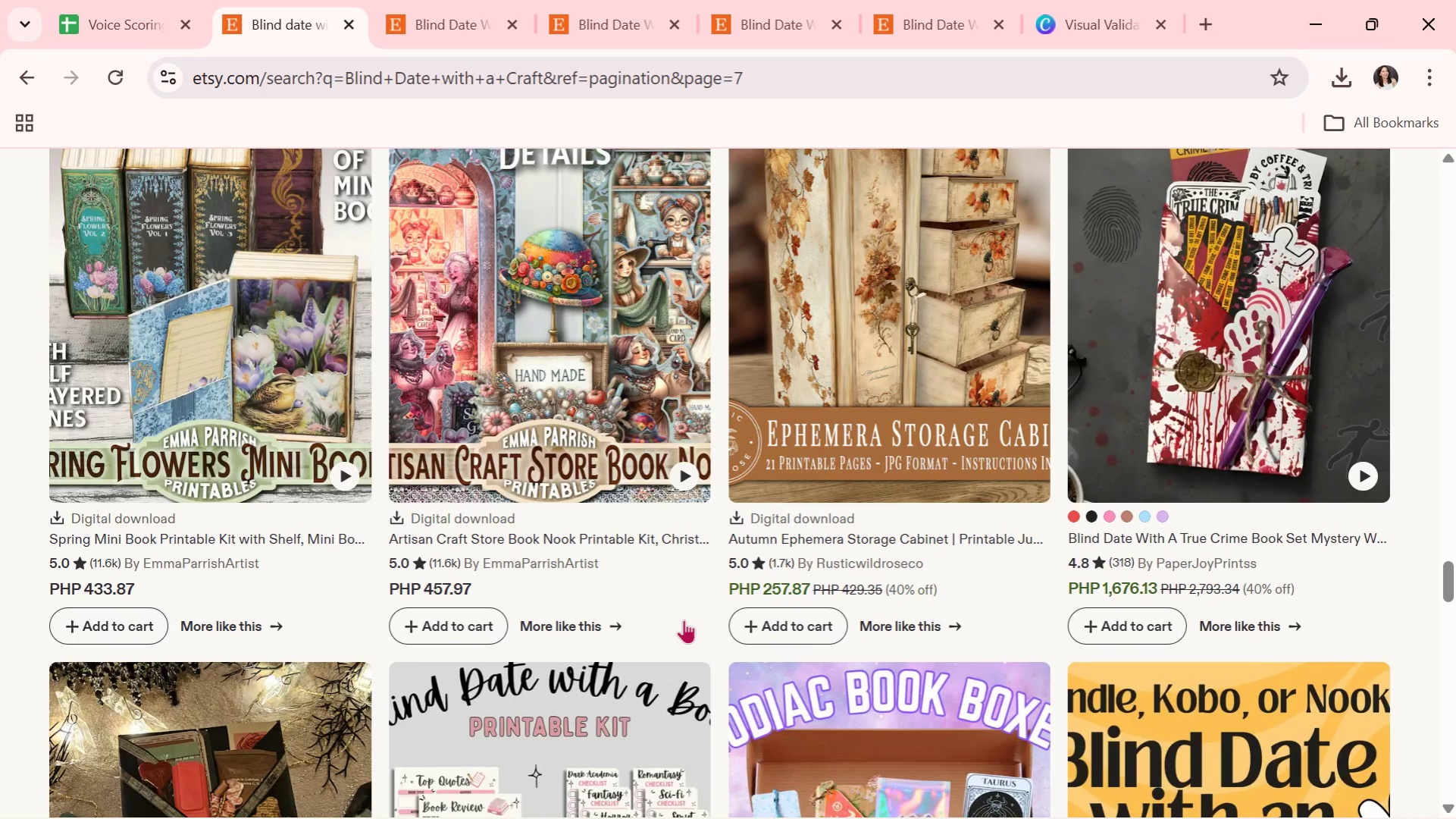 
scroll: coordinate [687, 620], scroll_direction: down, amount: 5.0
 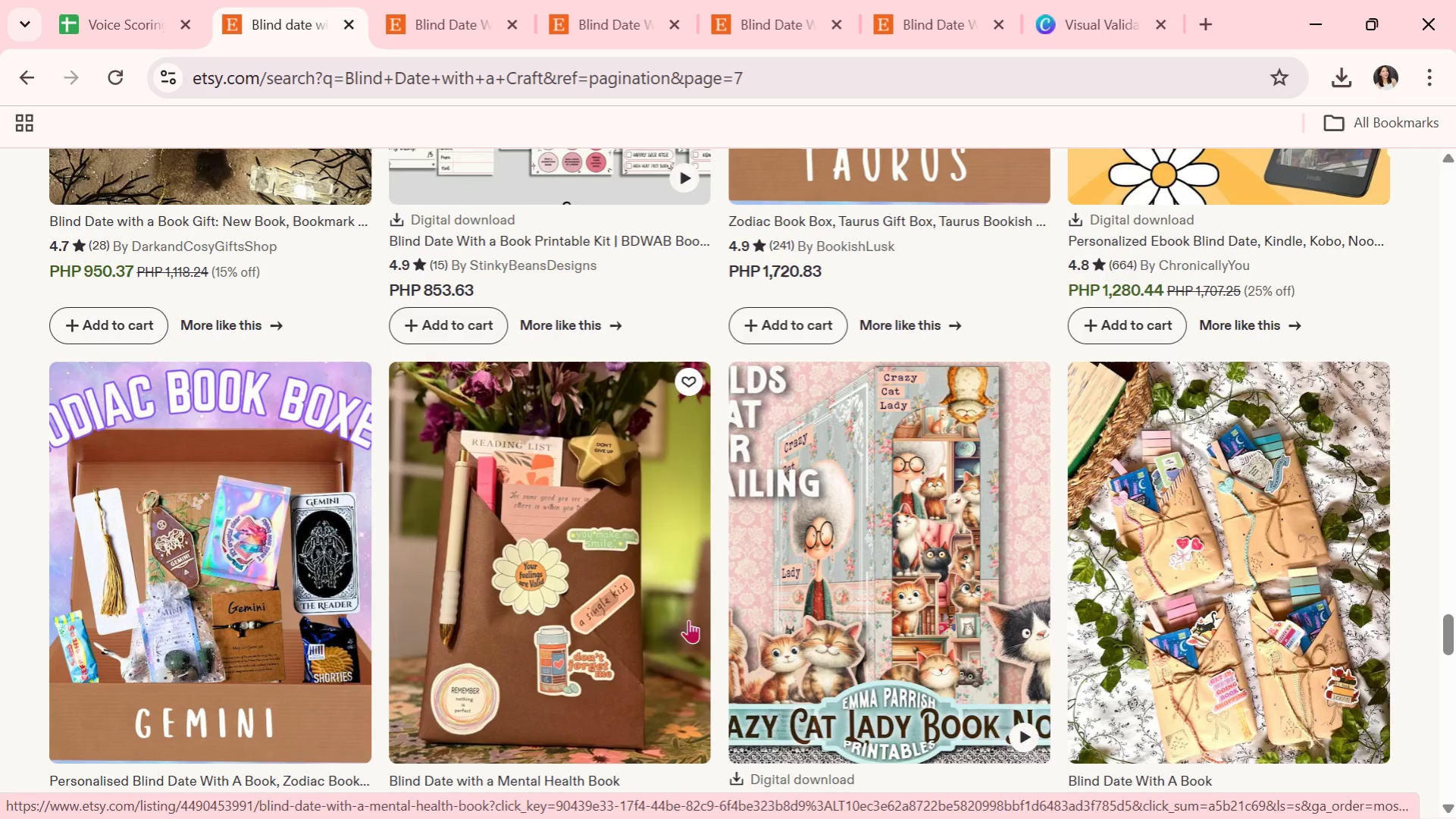 
scroll: coordinate [1007, 698], scroll_direction: down, amount: 1.0
 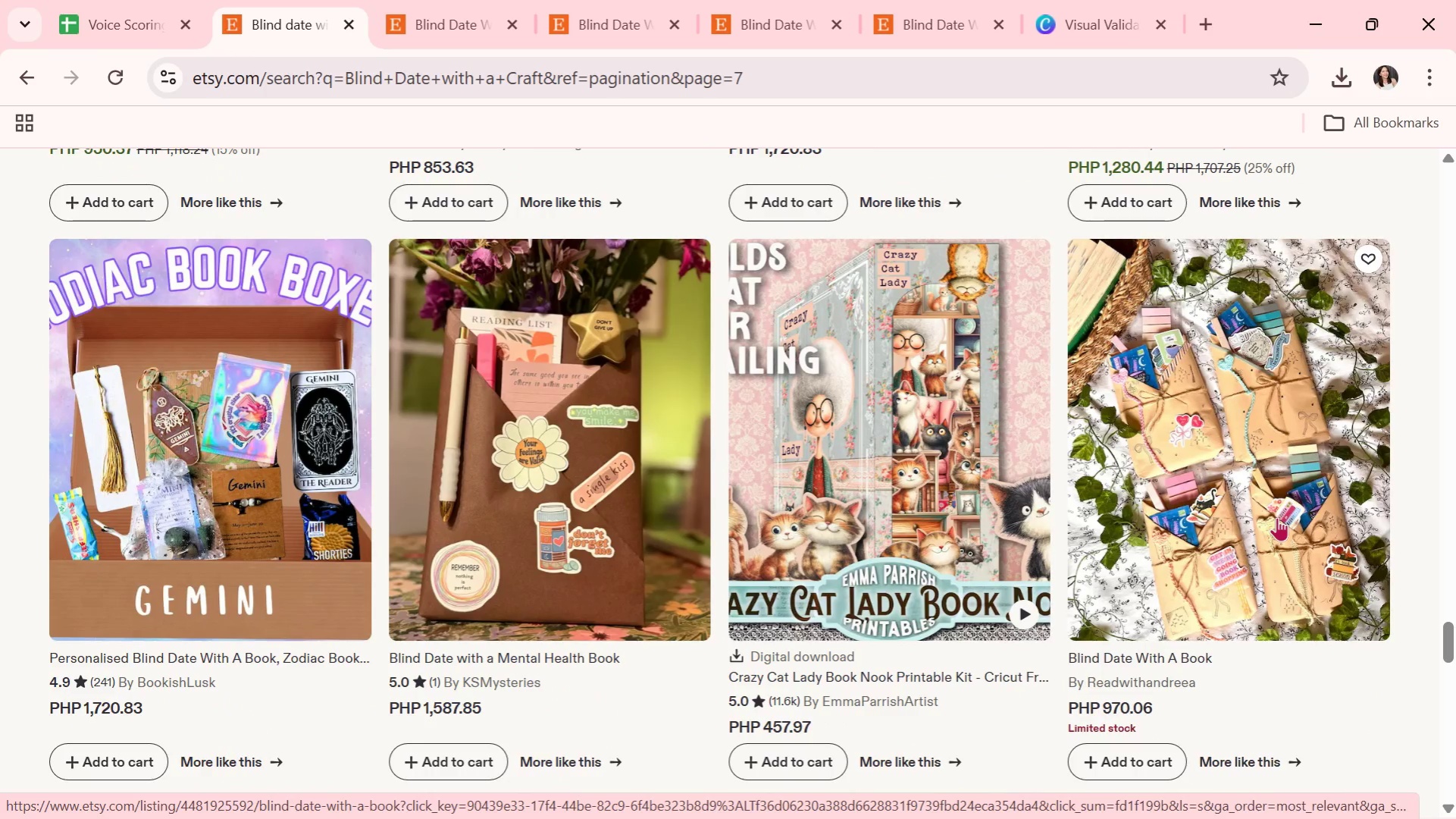 
left_click([1276, 517])
 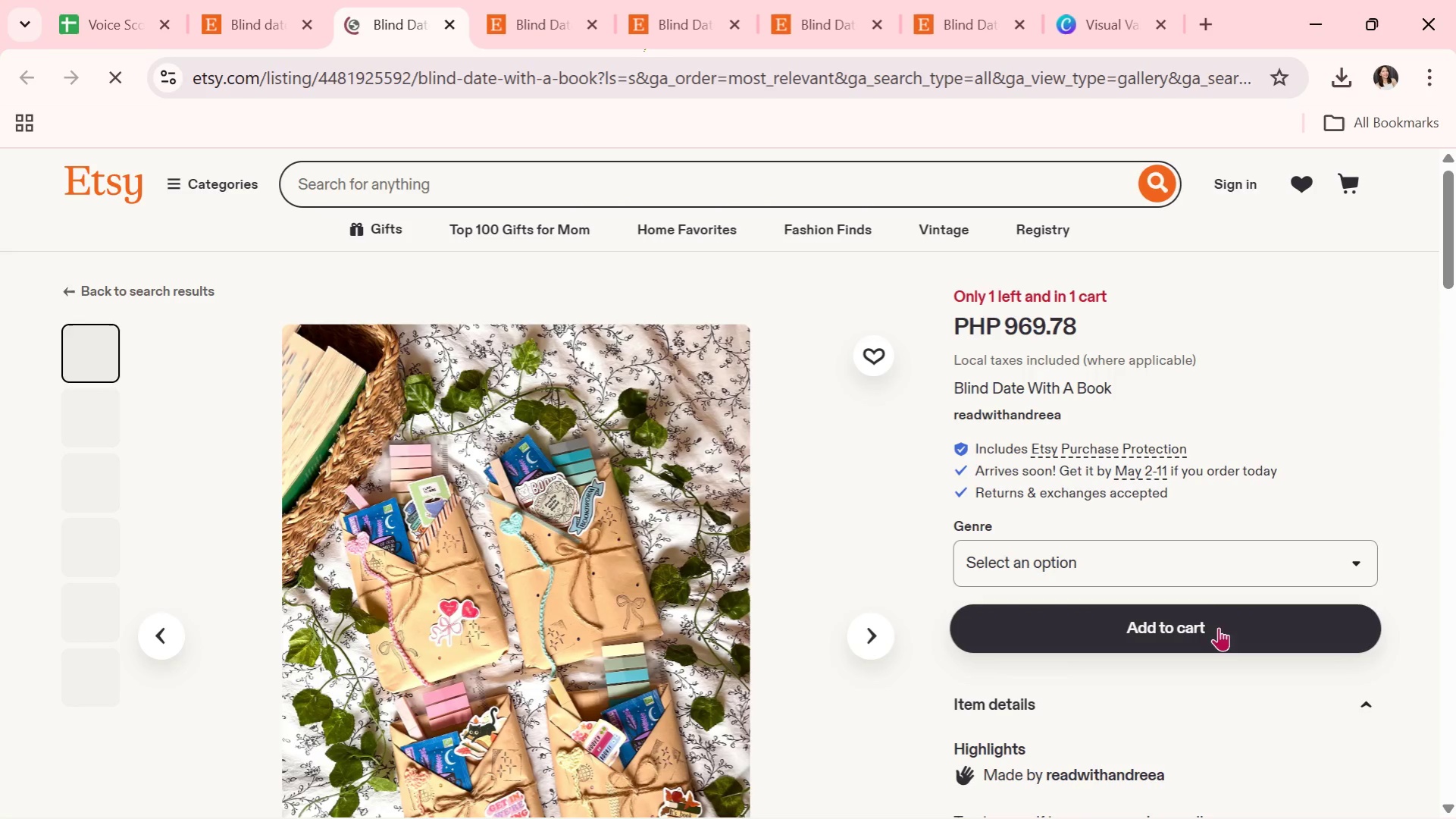 
scroll: coordinate [1092, 644], scroll_direction: down, amount: 1.0
 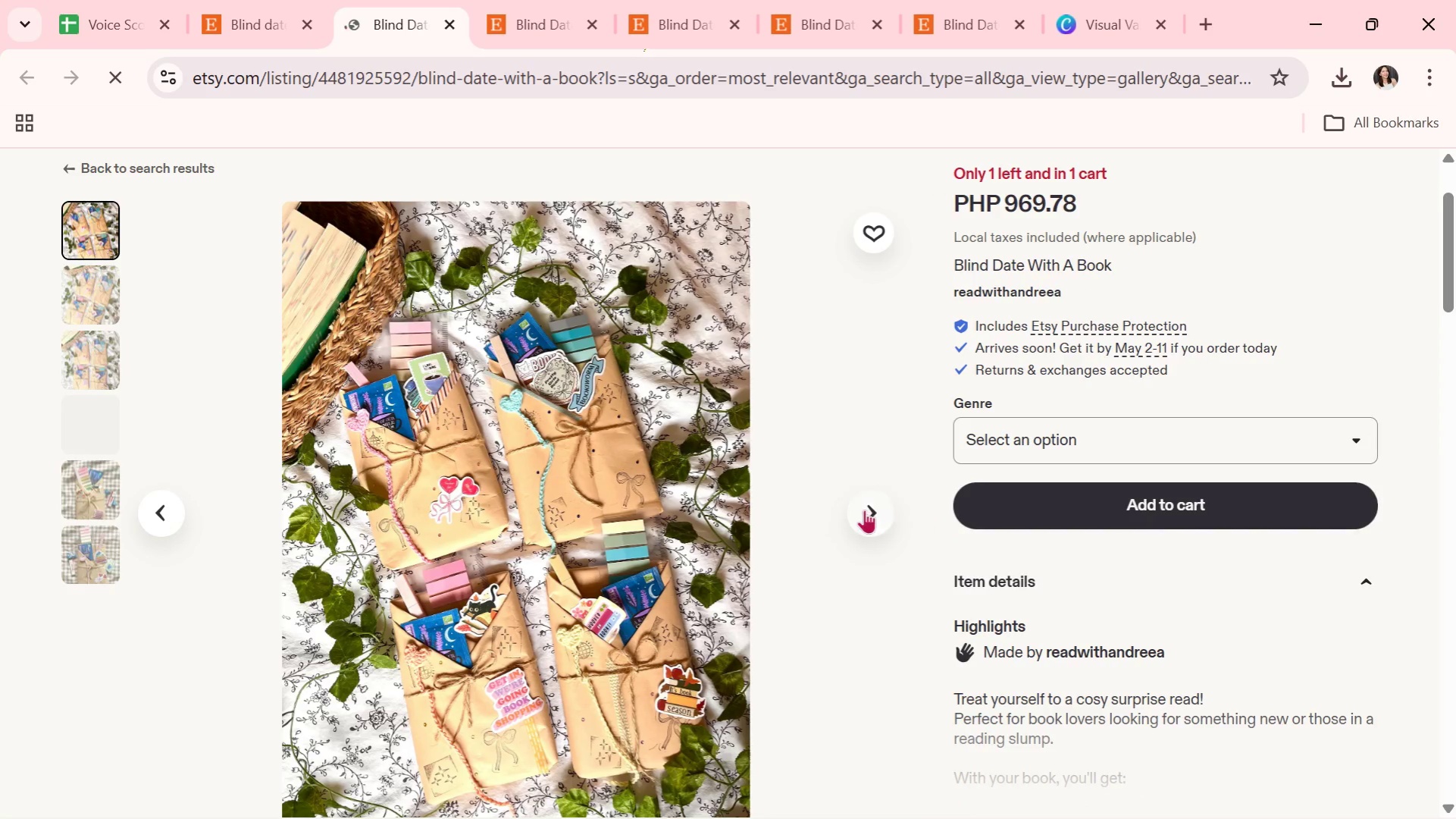 
left_click([864, 510])
 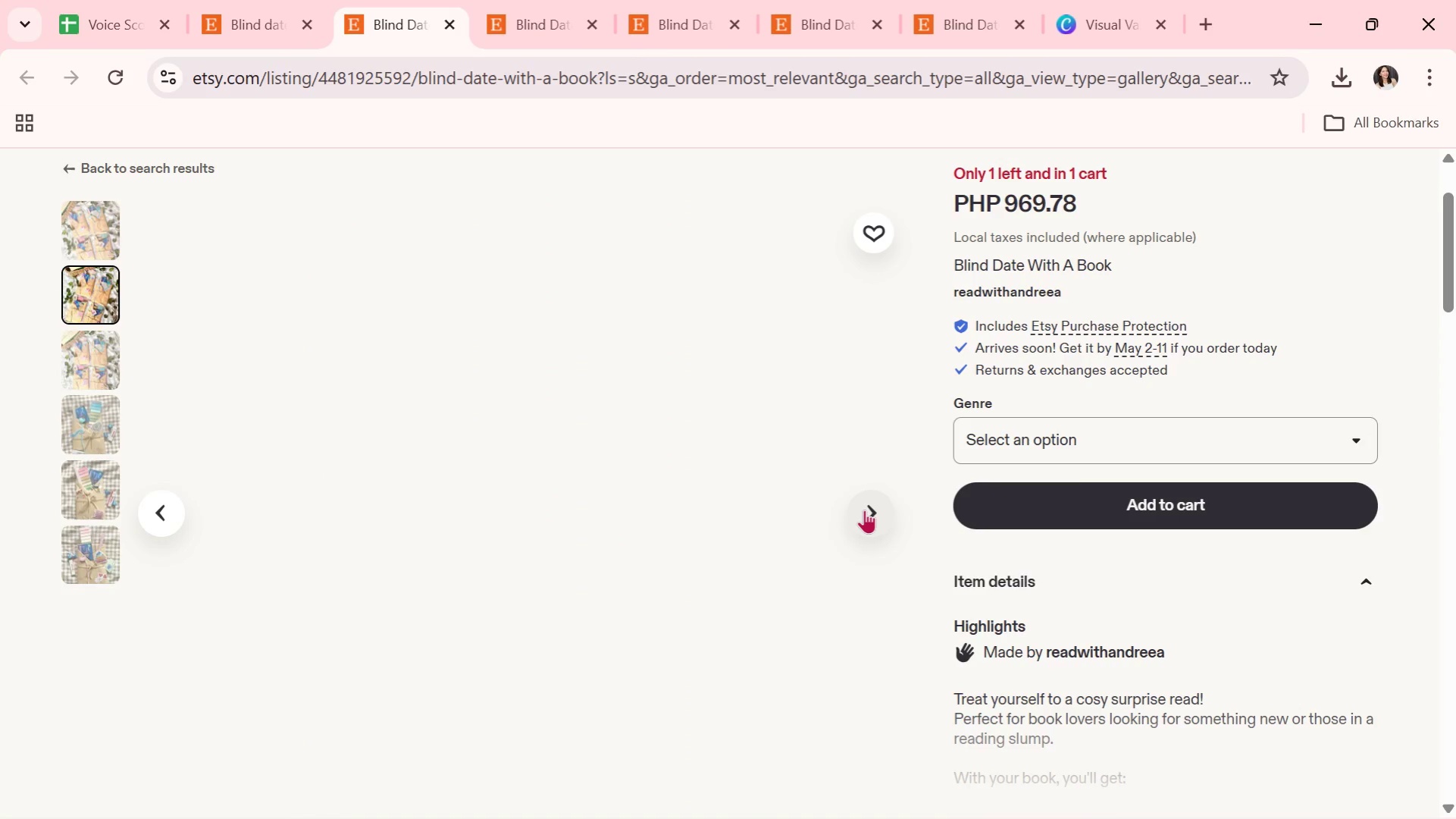 
left_click([864, 510])
 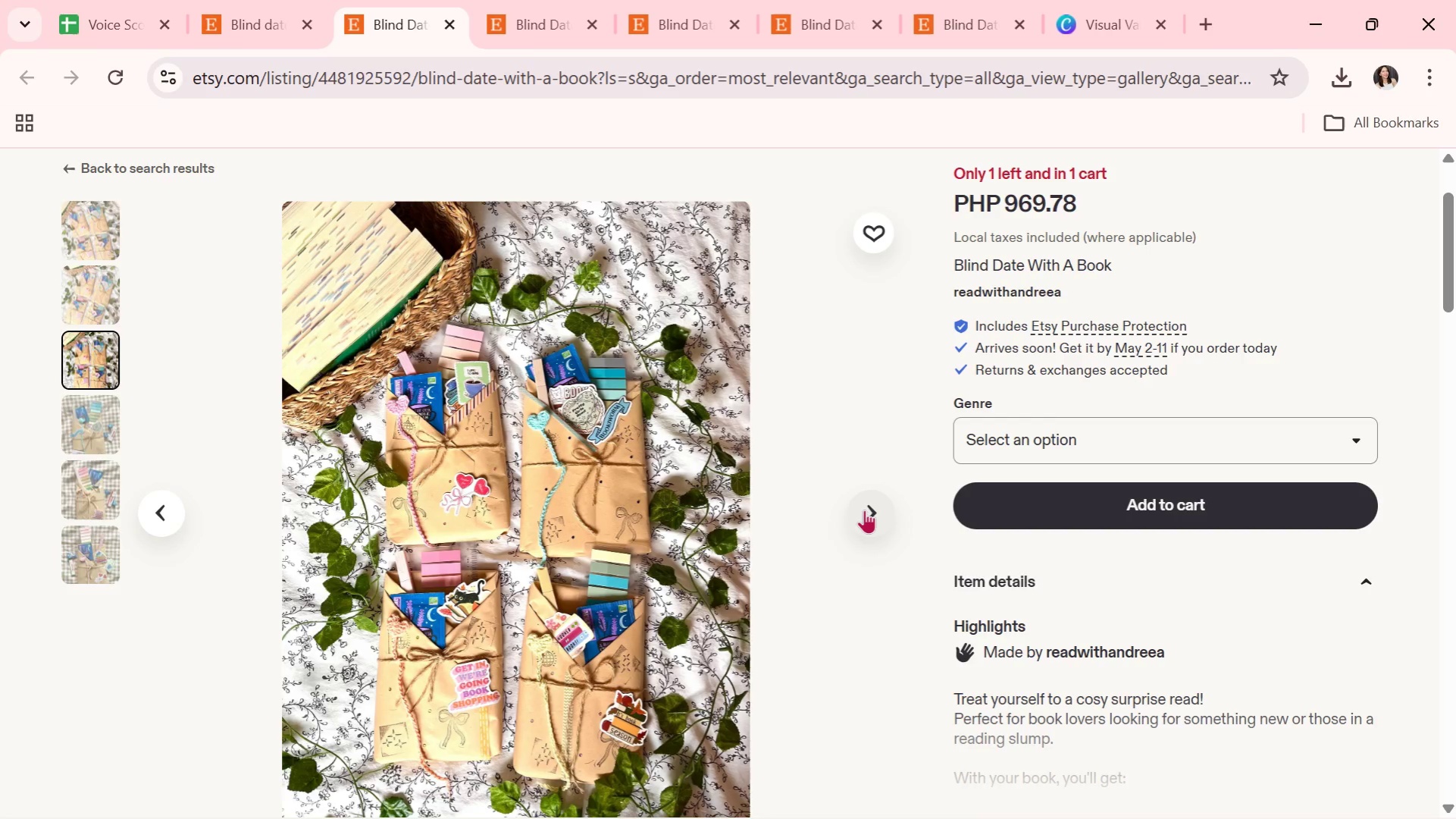 
wait(7.42)
 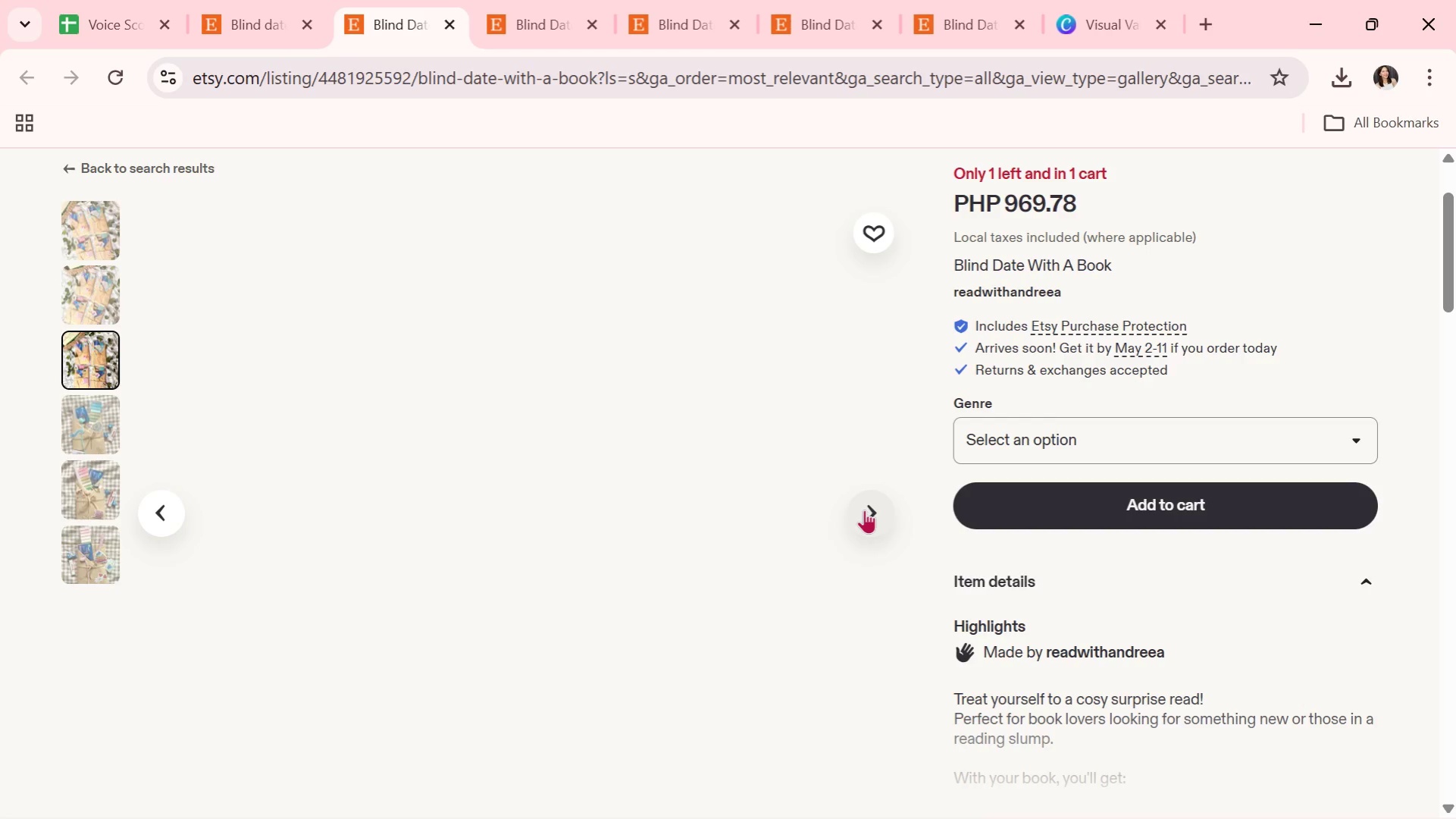 
left_click([864, 510])
 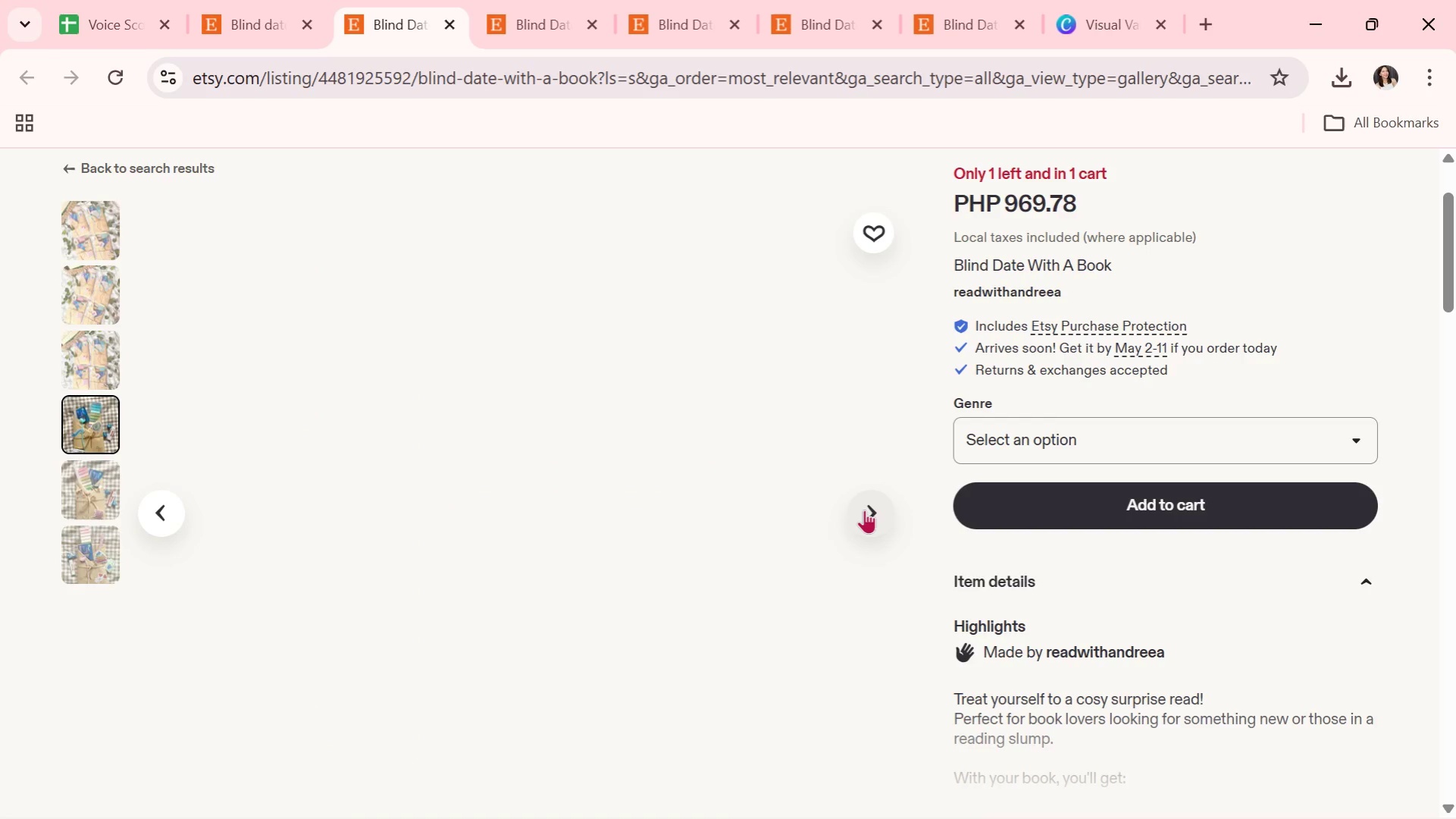 
left_click([864, 510])
 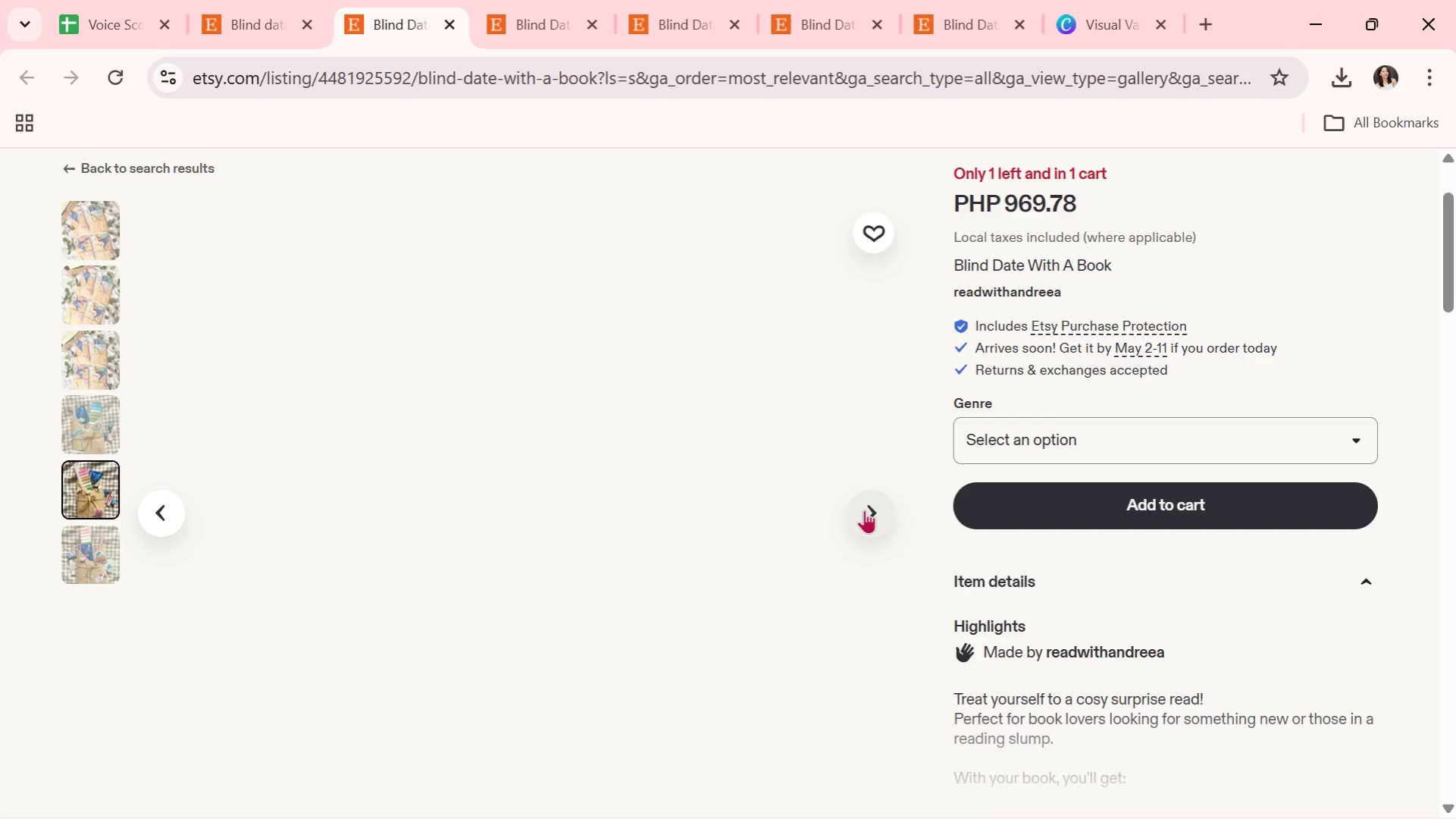 
left_click([864, 510])
 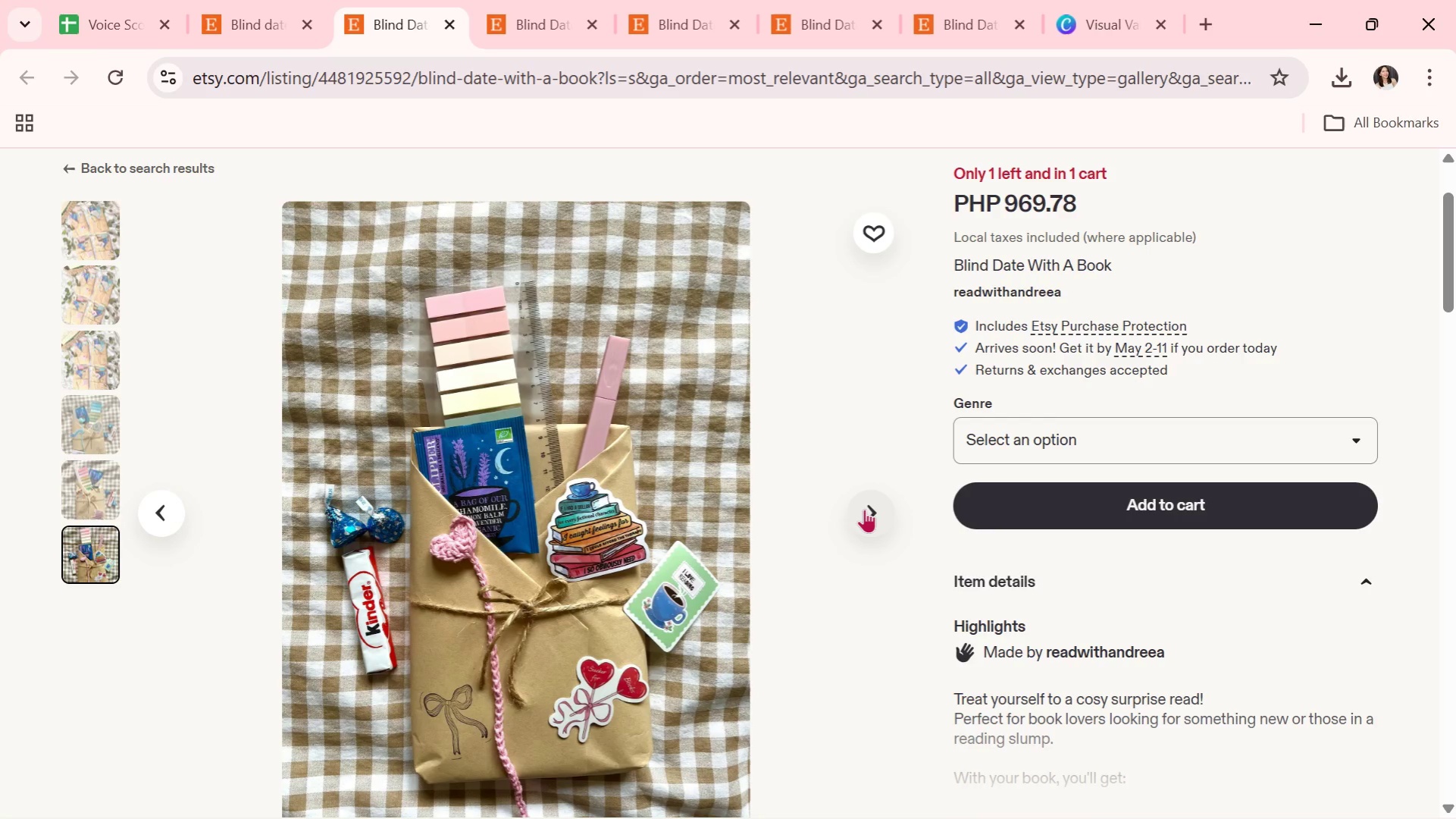 
wait(7.84)
 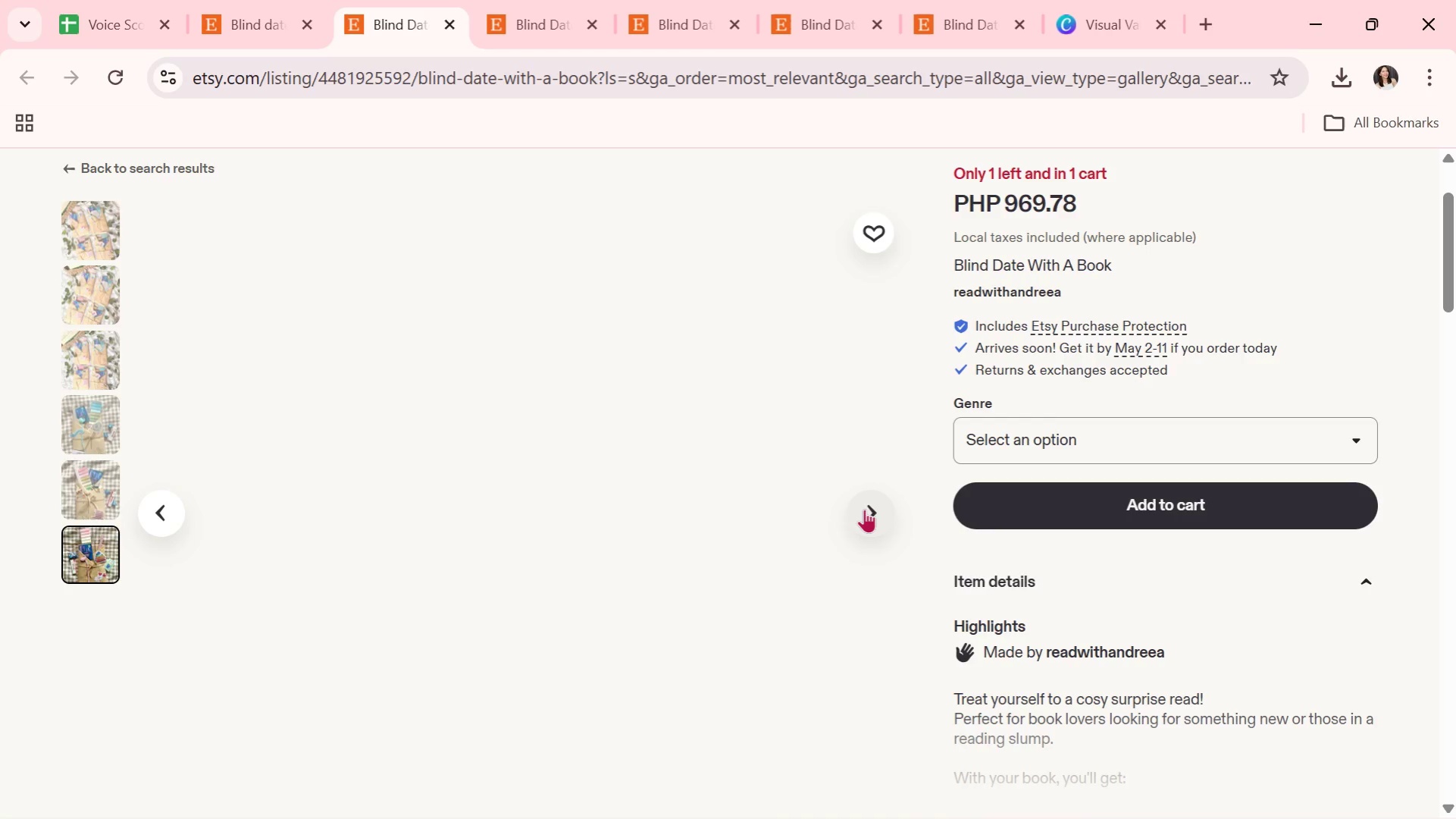 
left_click([864, 509])
 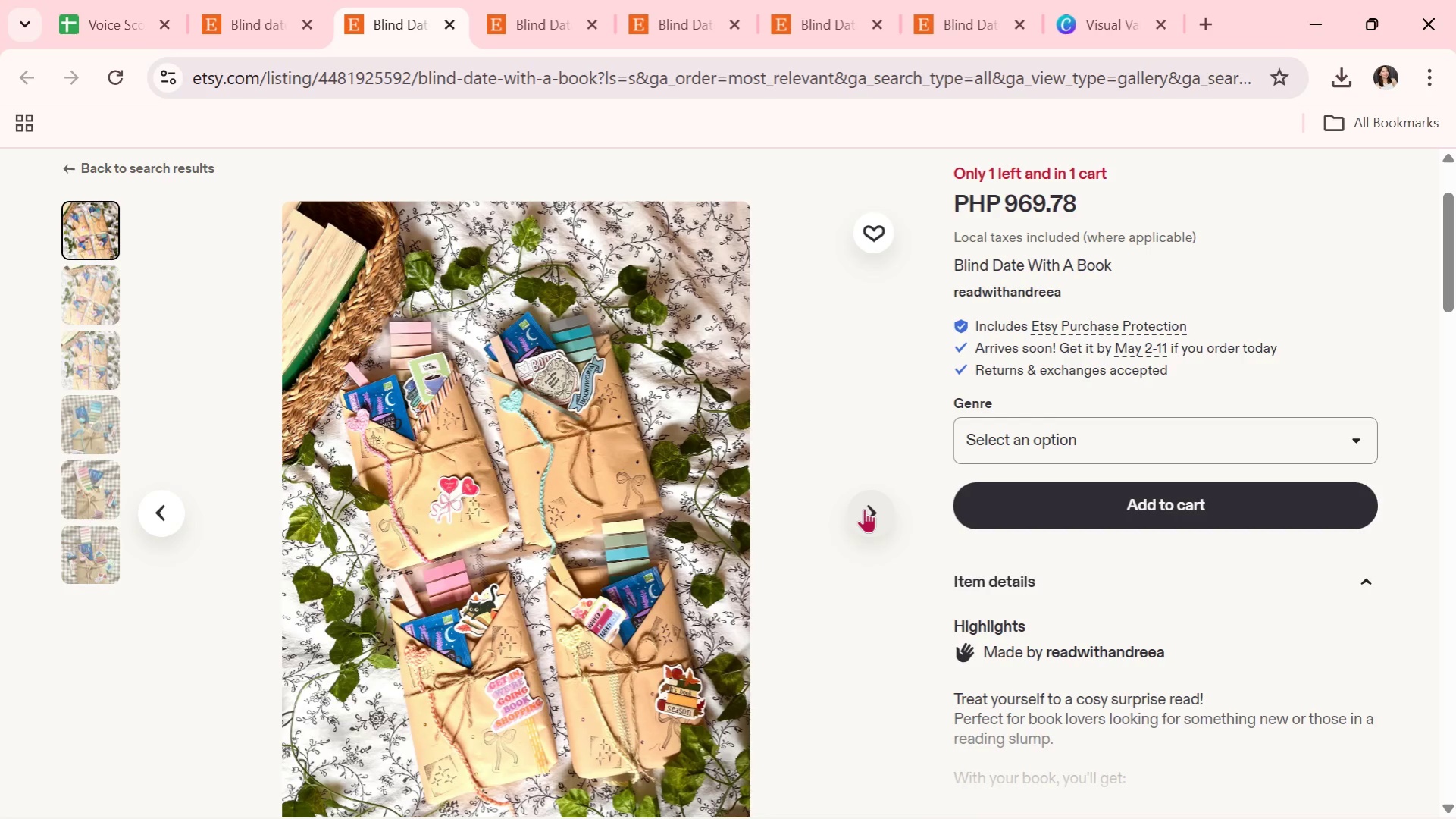 
left_click([864, 509])
 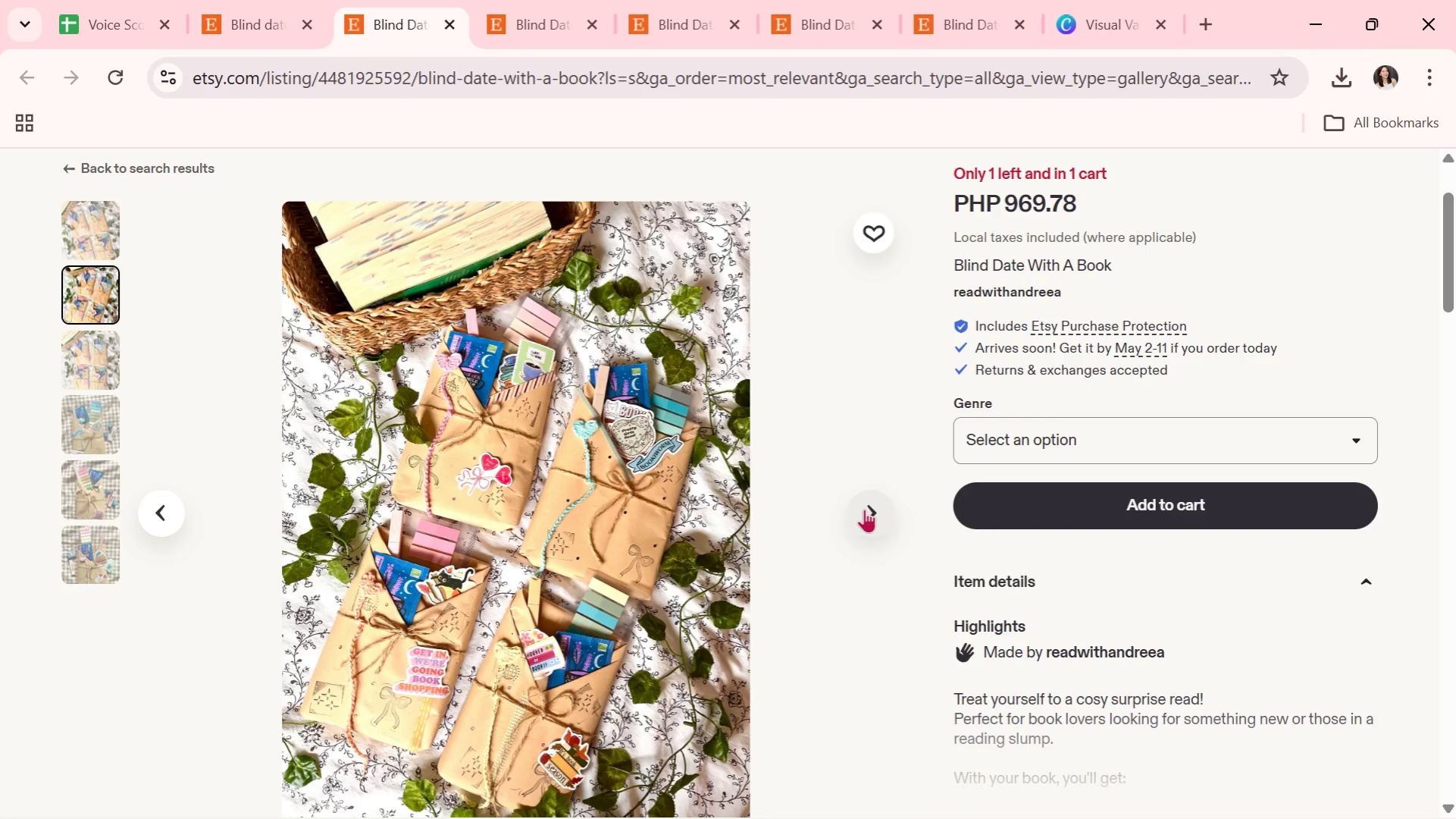 
wait(10.16)
 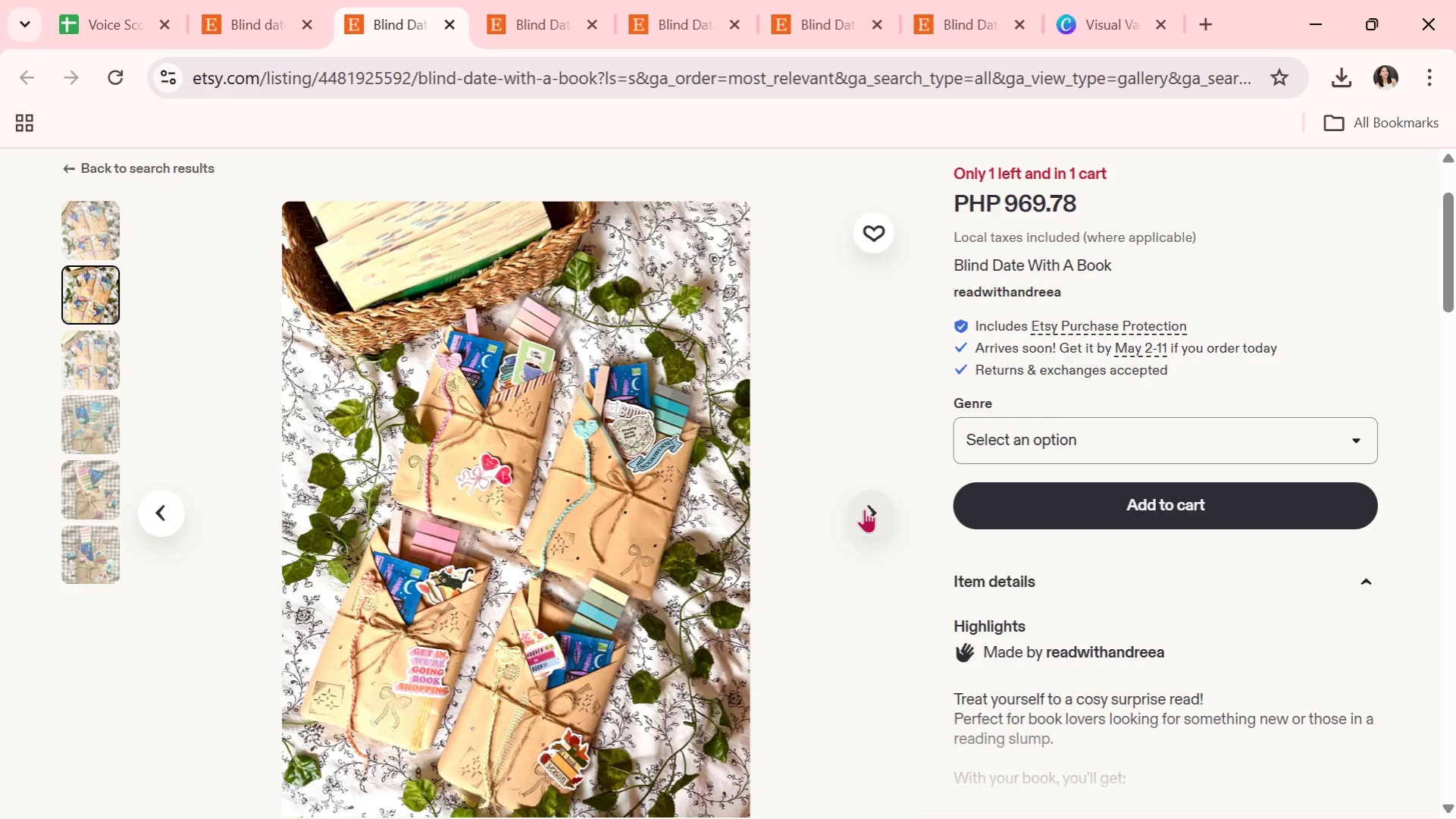 
left_click([864, 509])
 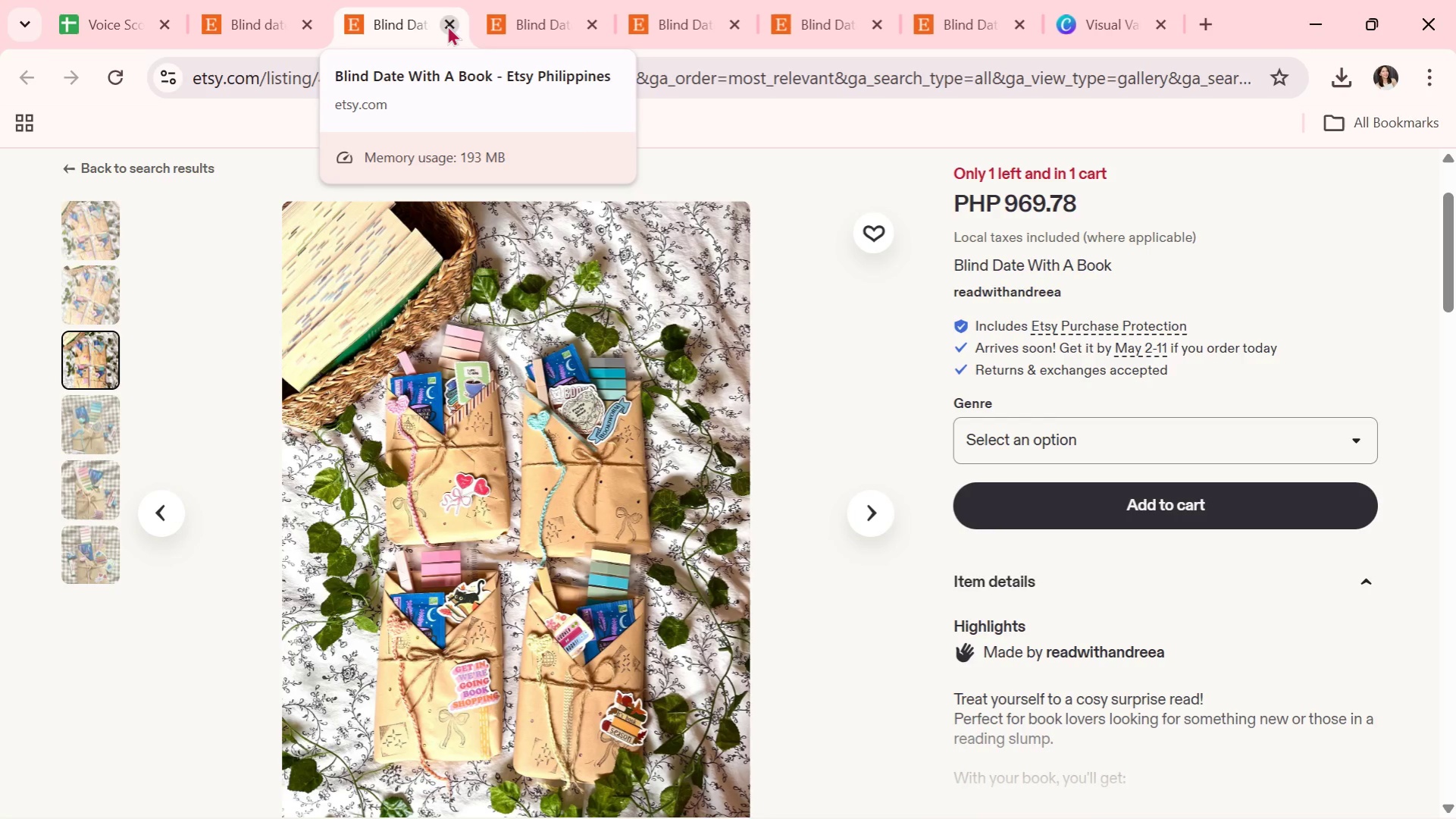 
wait(15.84)
 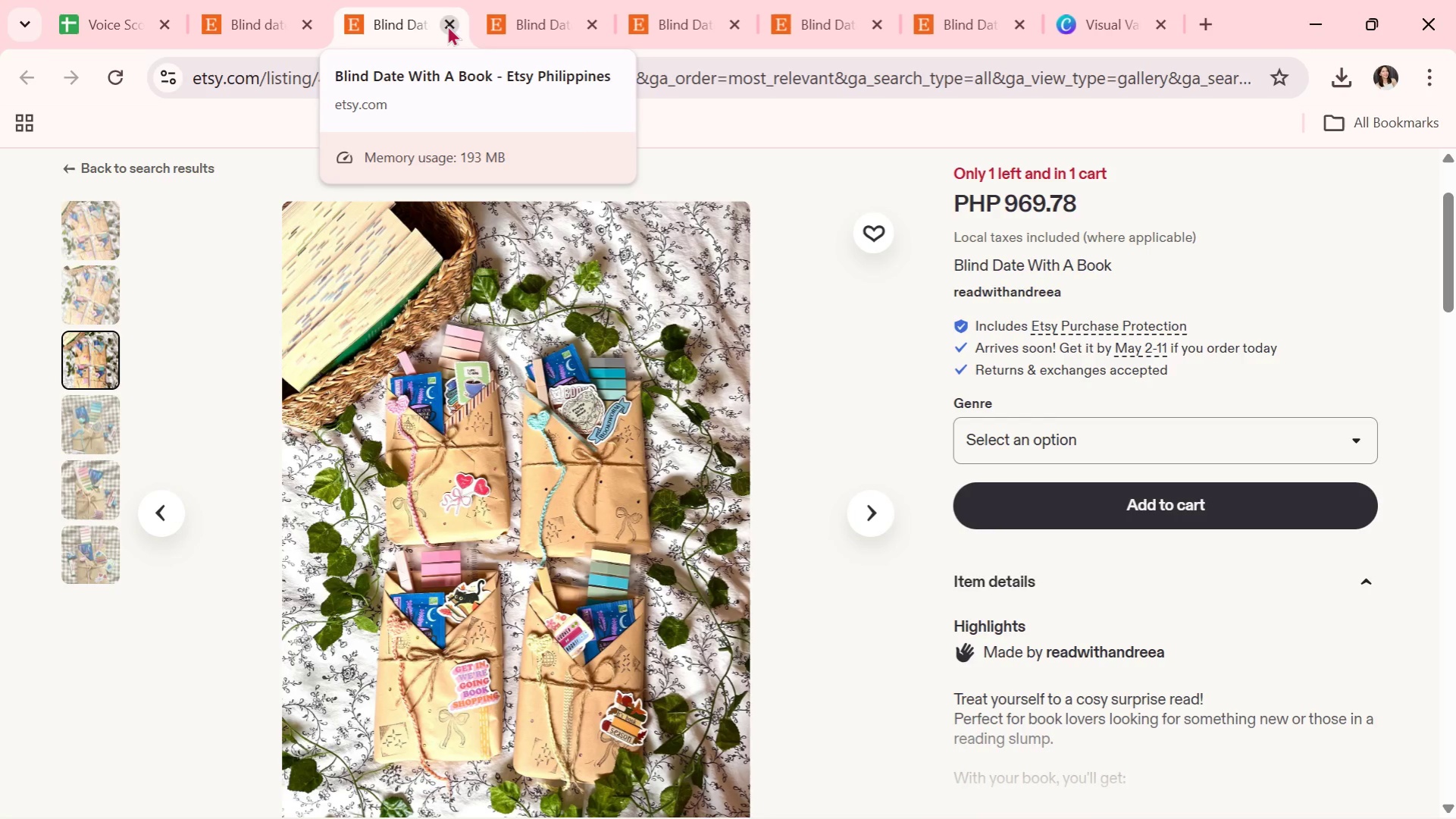 
left_click([447, 25])
 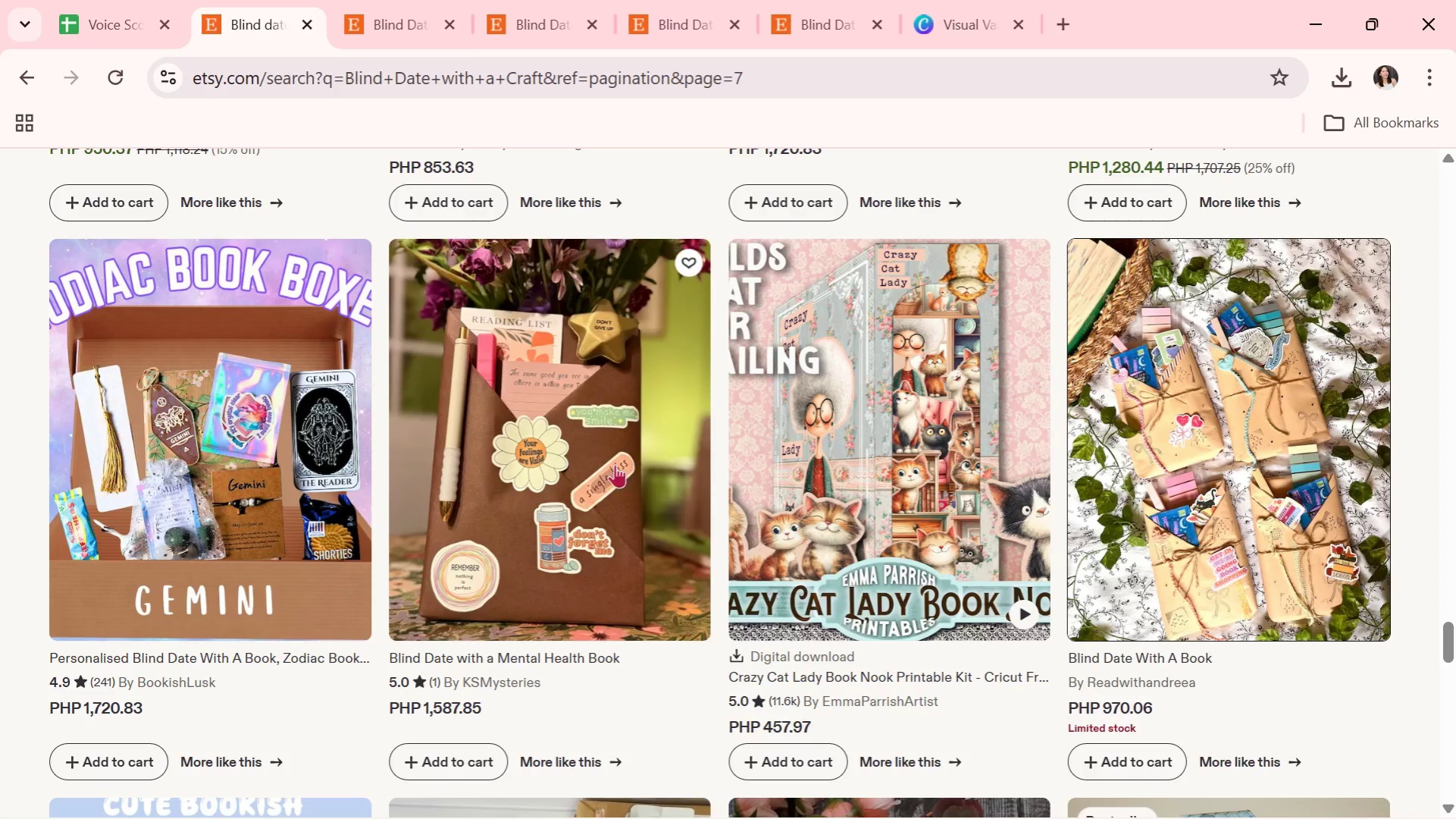 
scroll: coordinate [1019, 692], scroll_direction: down, amount: 6.0
 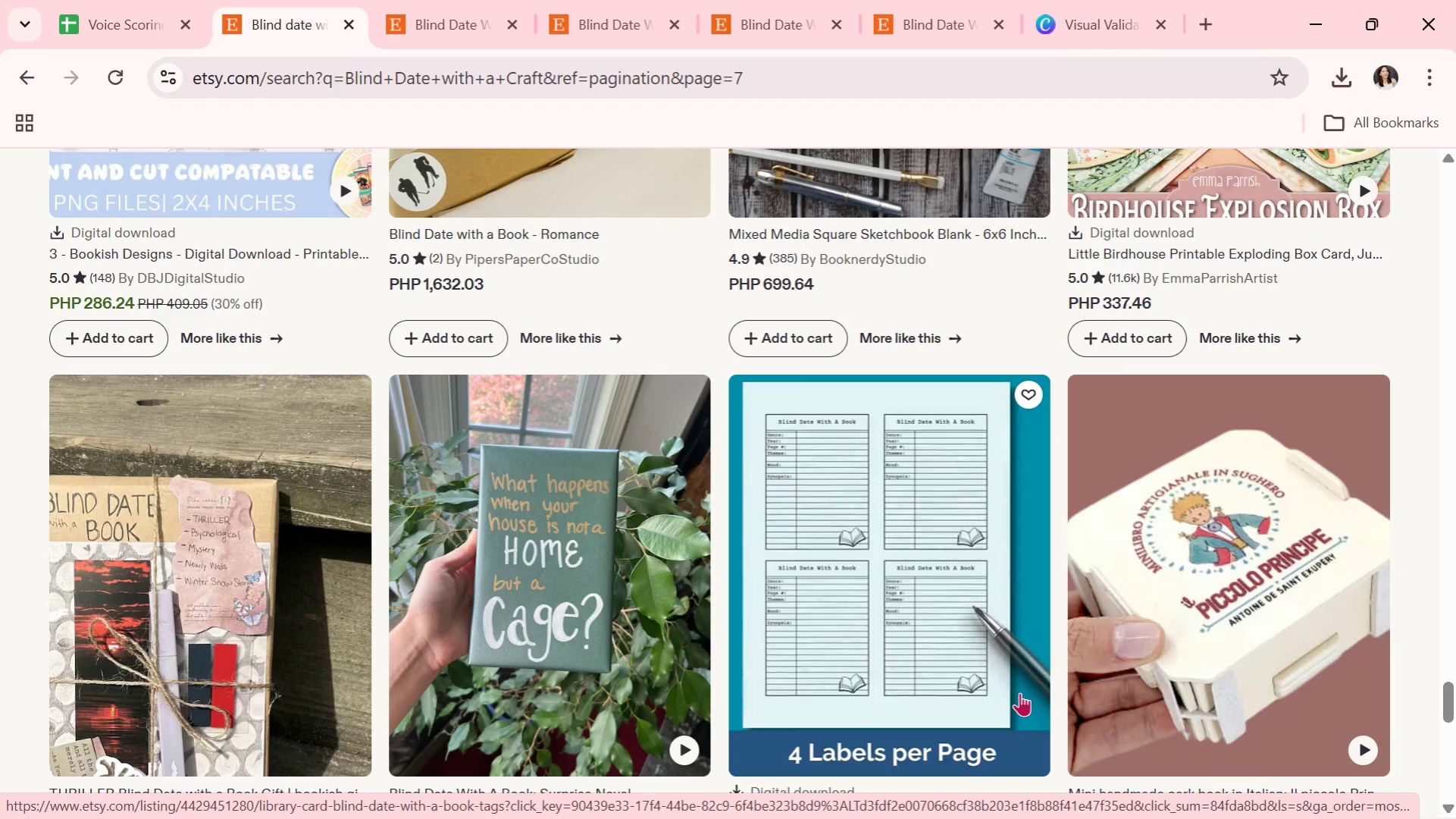 
wait(5.45)
 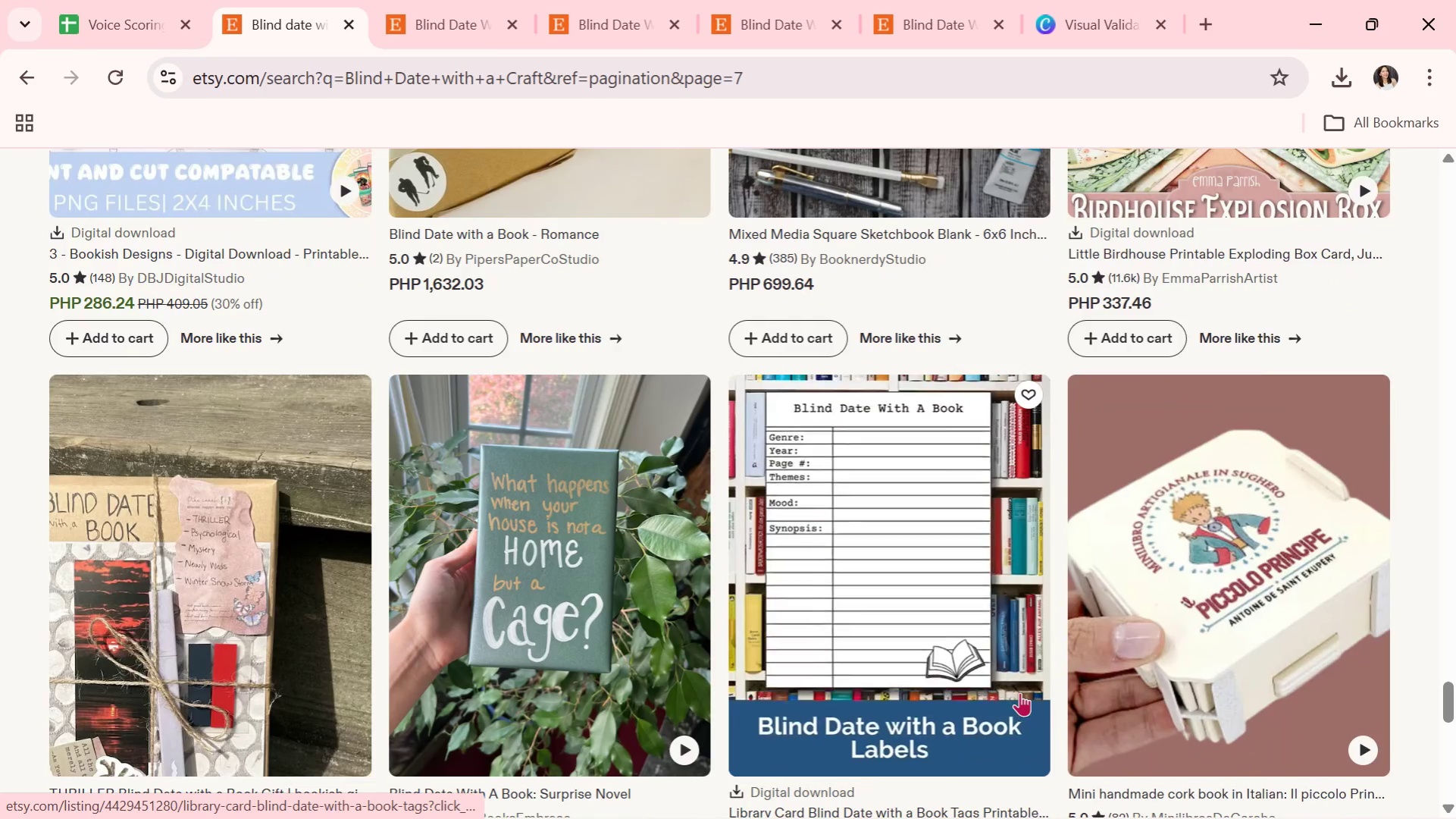 
scroll: coordinate [1019, 692], scroll_direction: down, amount: 3.0
 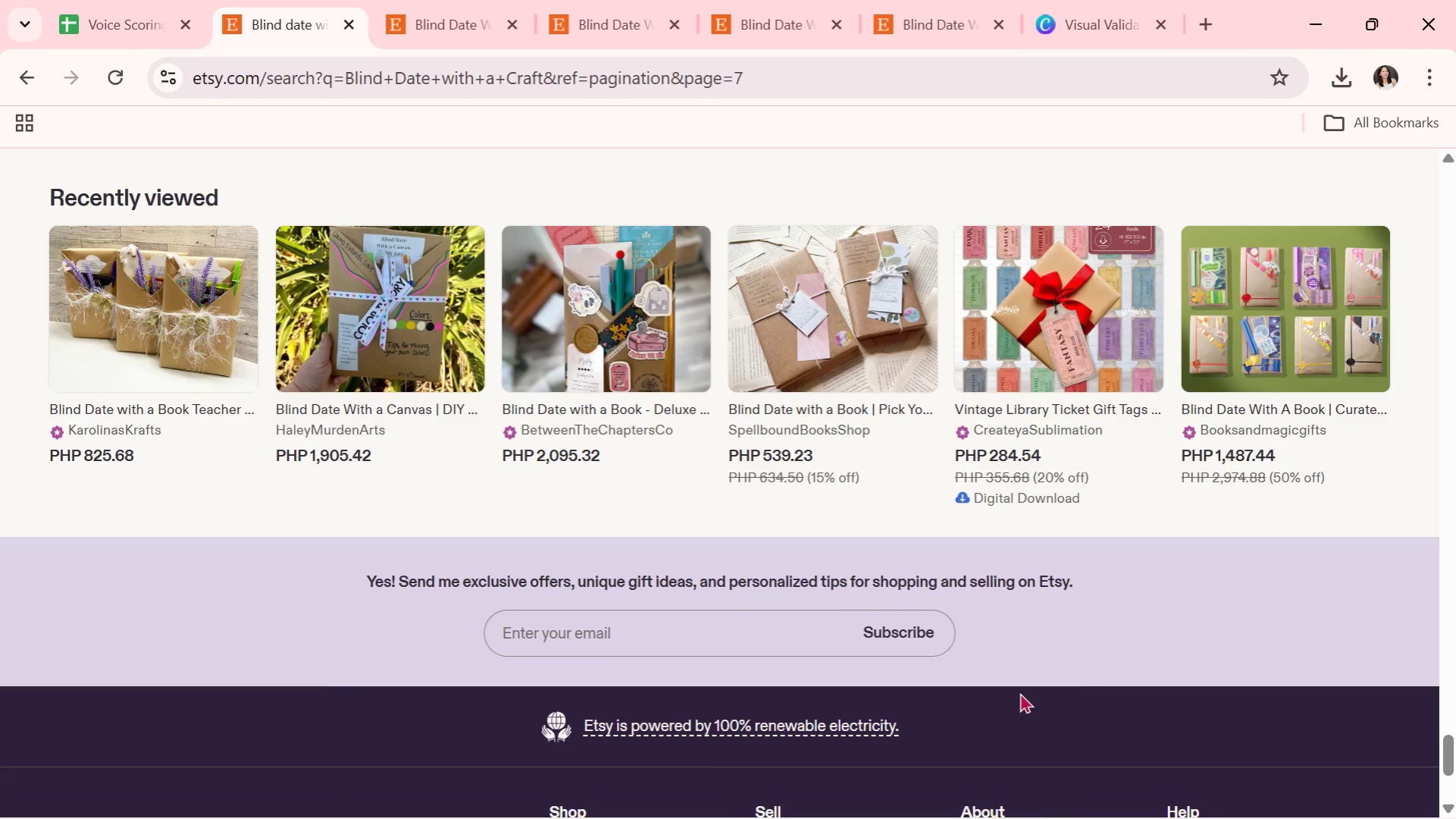 
scroll: coordinate [892, 643], scroll_direction: up, amount: 2.0
 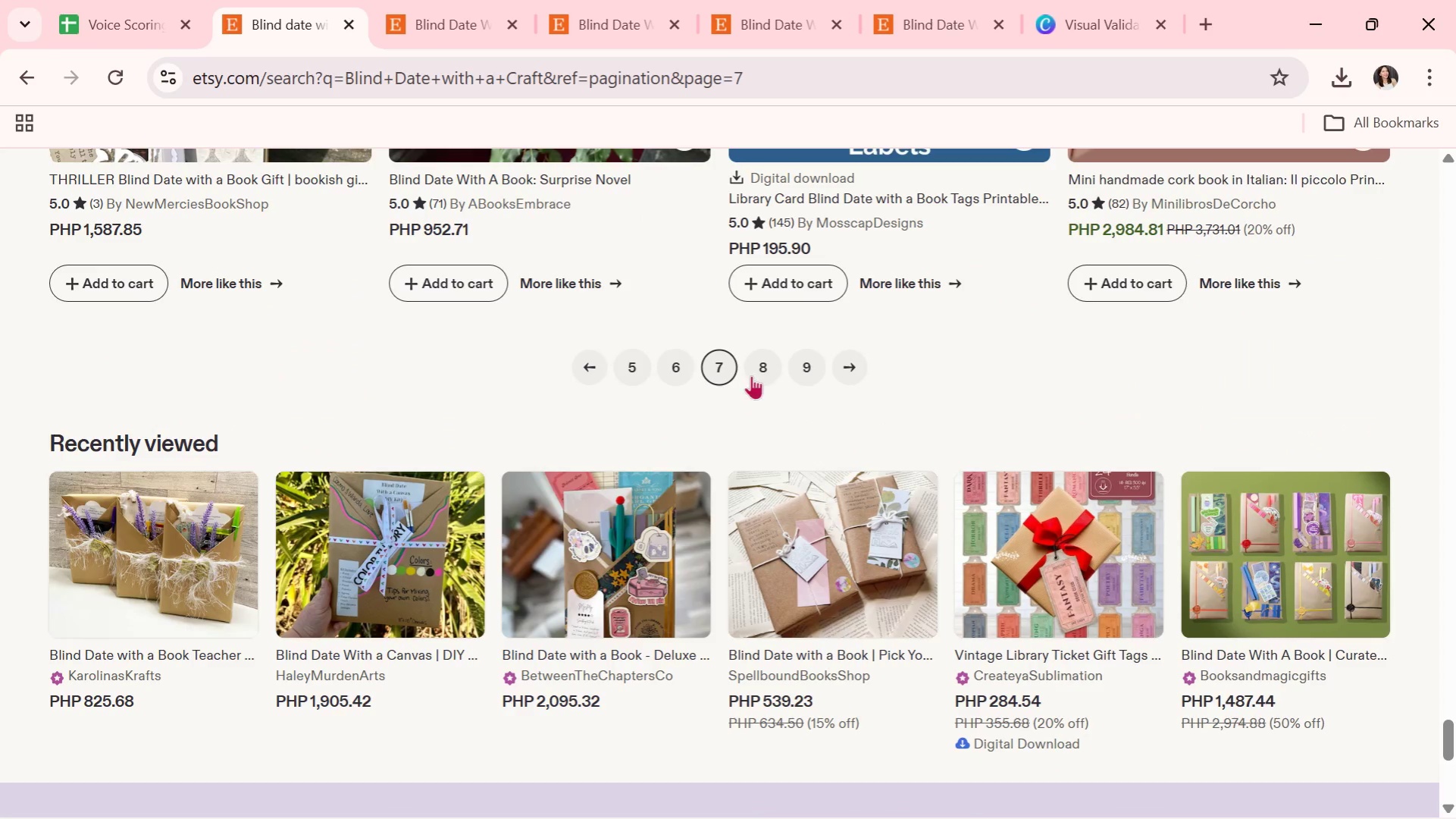 
left_click([766, 367])
 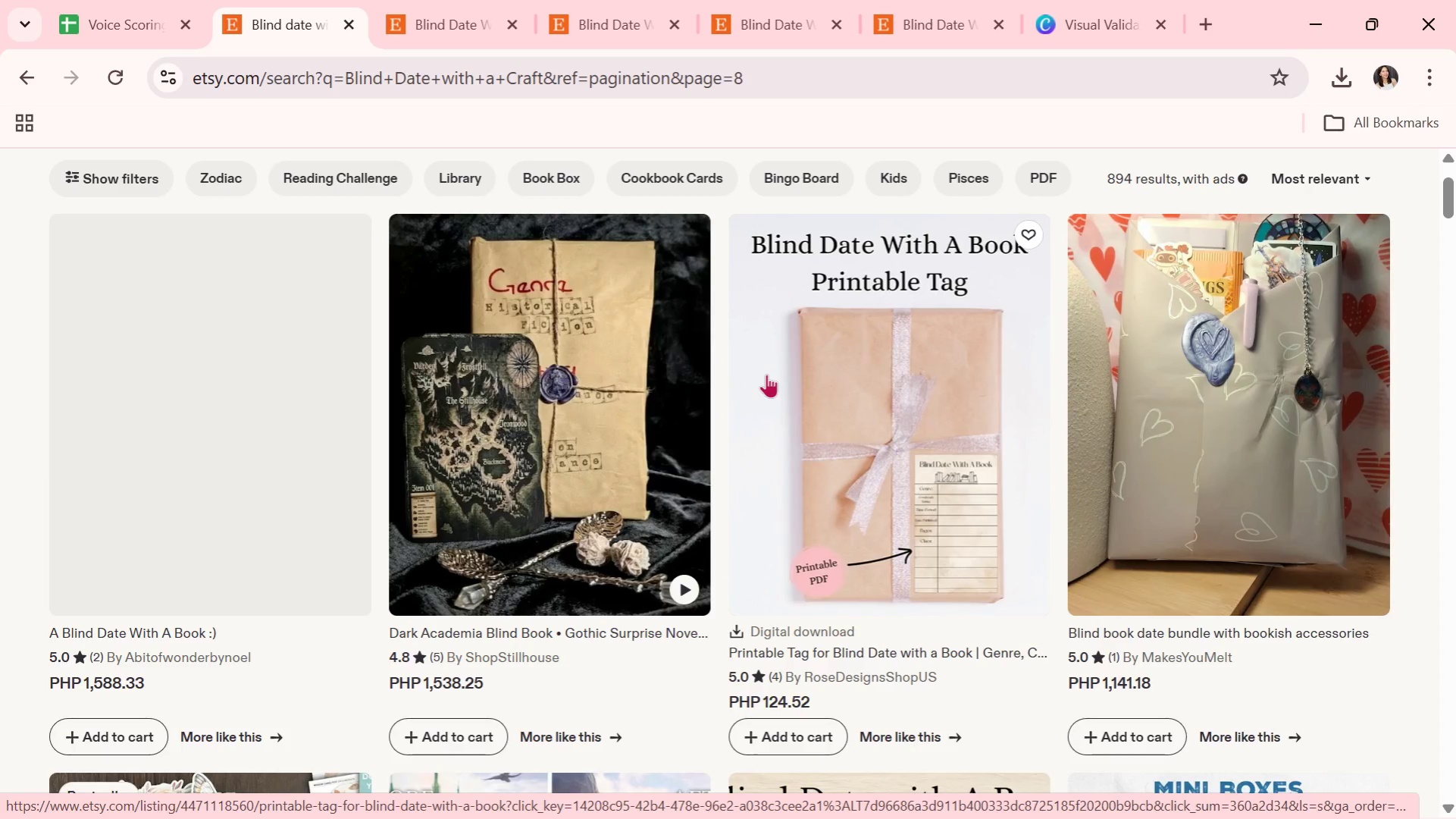 
scroll: coordinate [769, 396], scroll_direction: down, amount: 3.0
 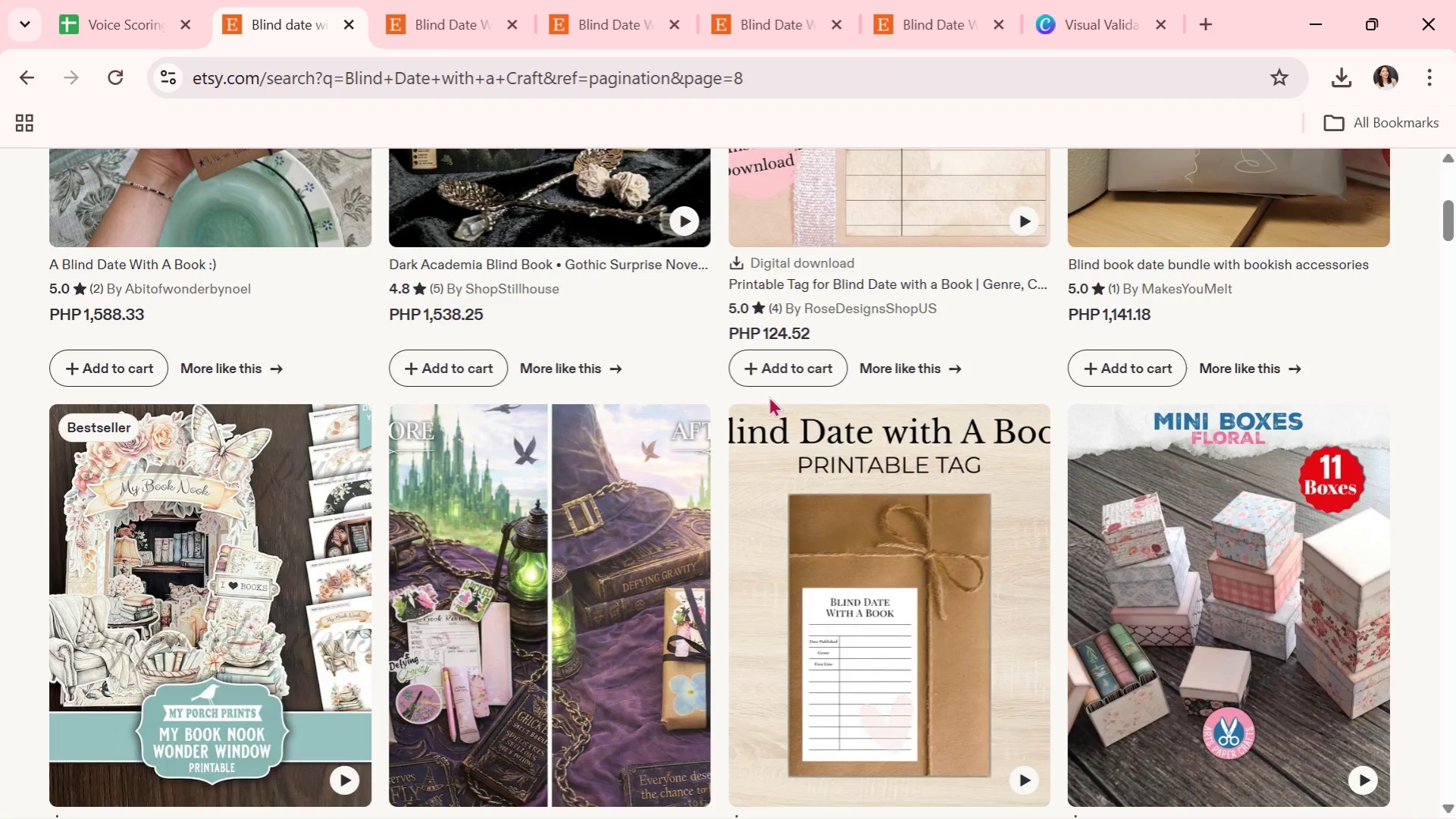 
wait(12.46)
 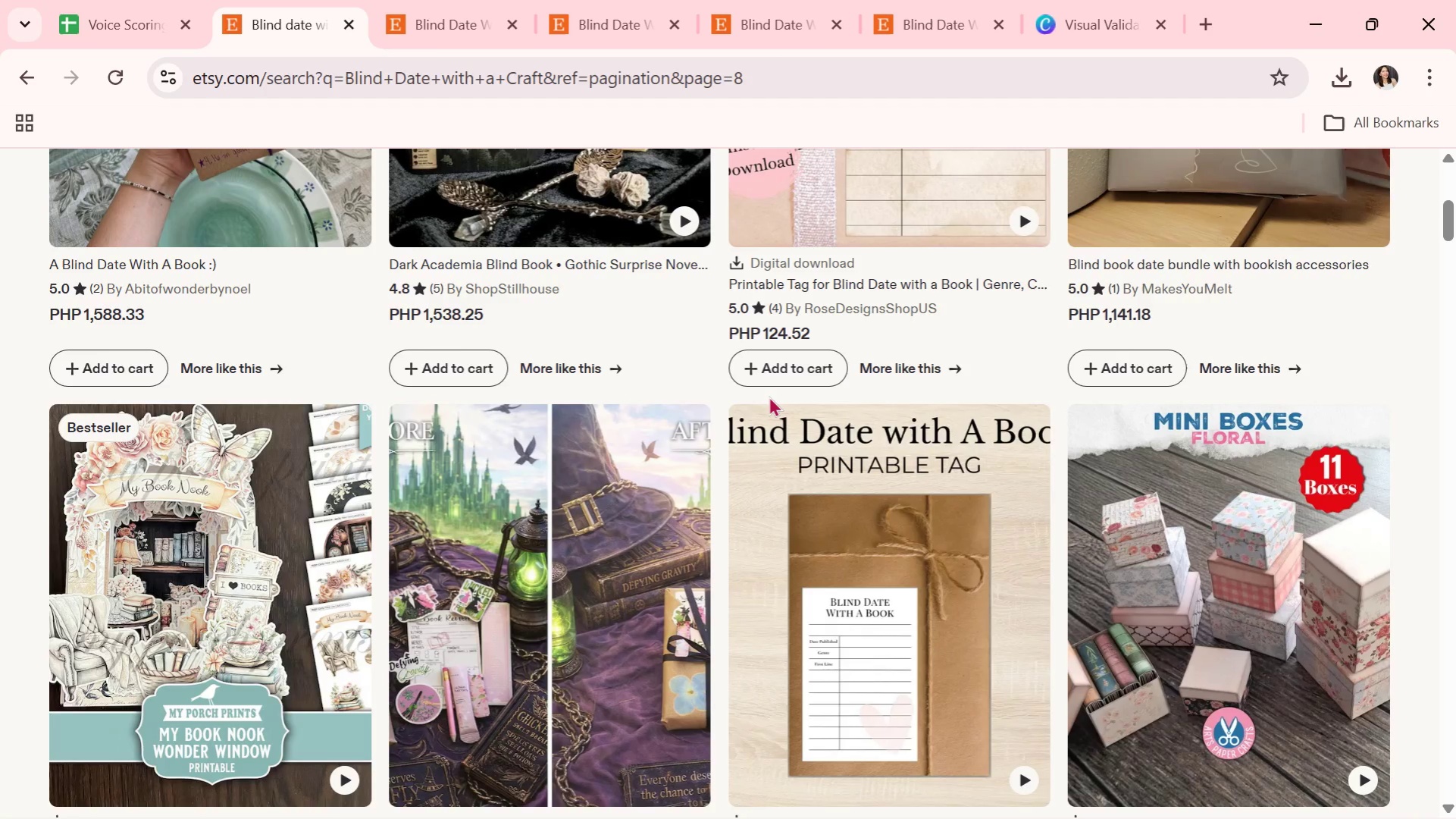 
scroll: coordinate [769, 396], scroll_direction: down, amount: 1.0
 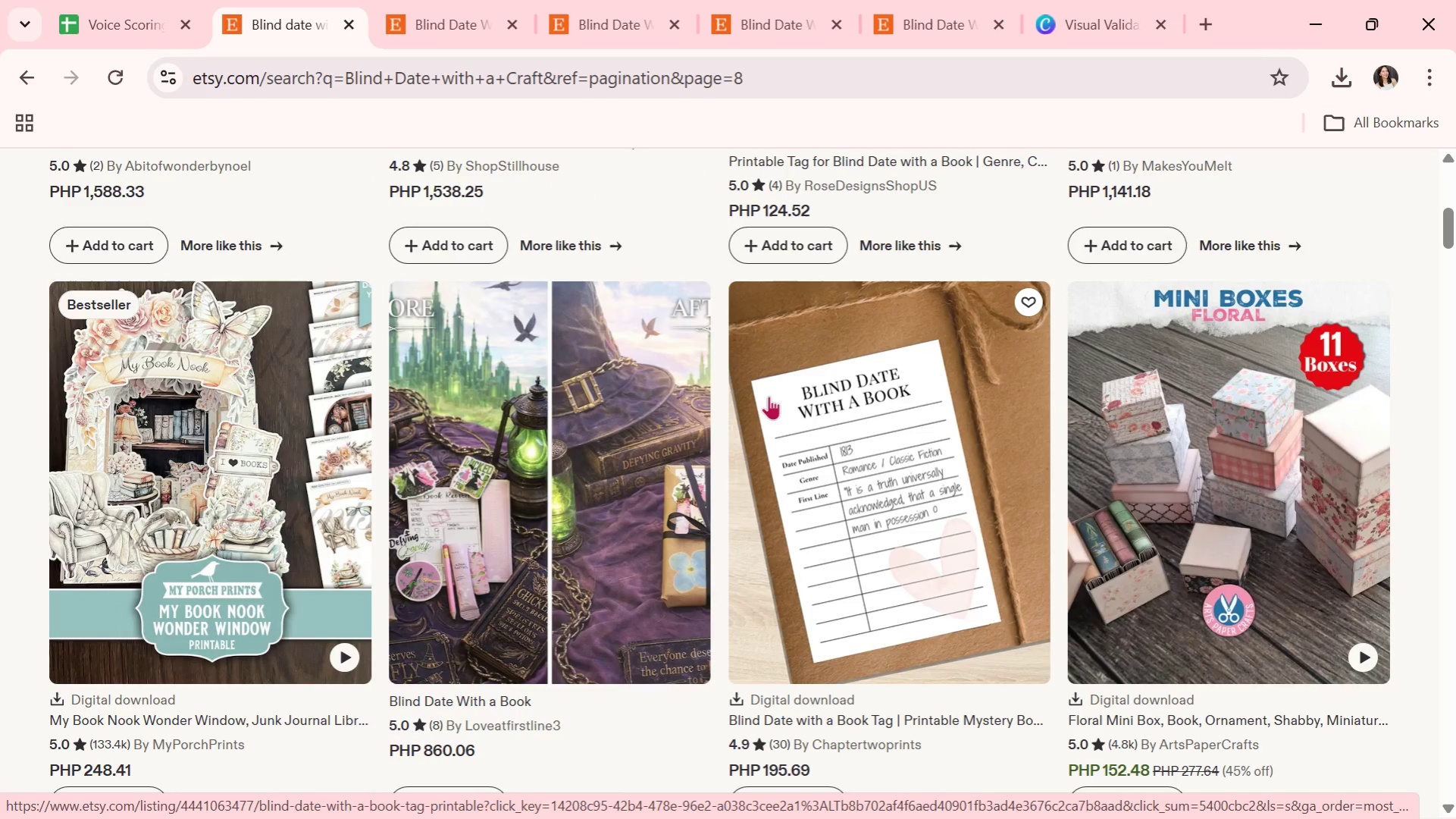 
wait(8.44)
 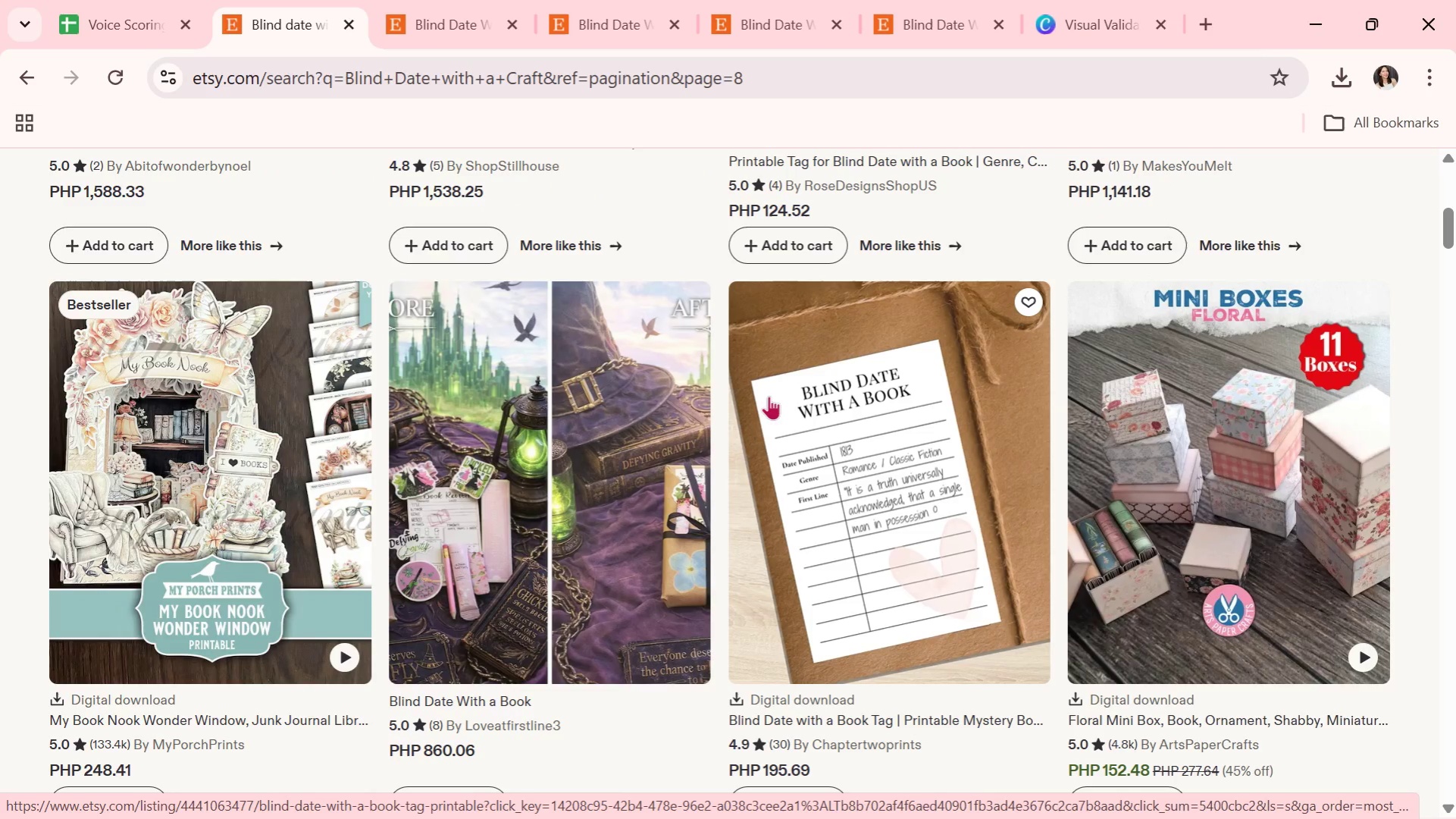 
scroll: coordinate [769, 396], scroll_direction: down, amount: 1.0
 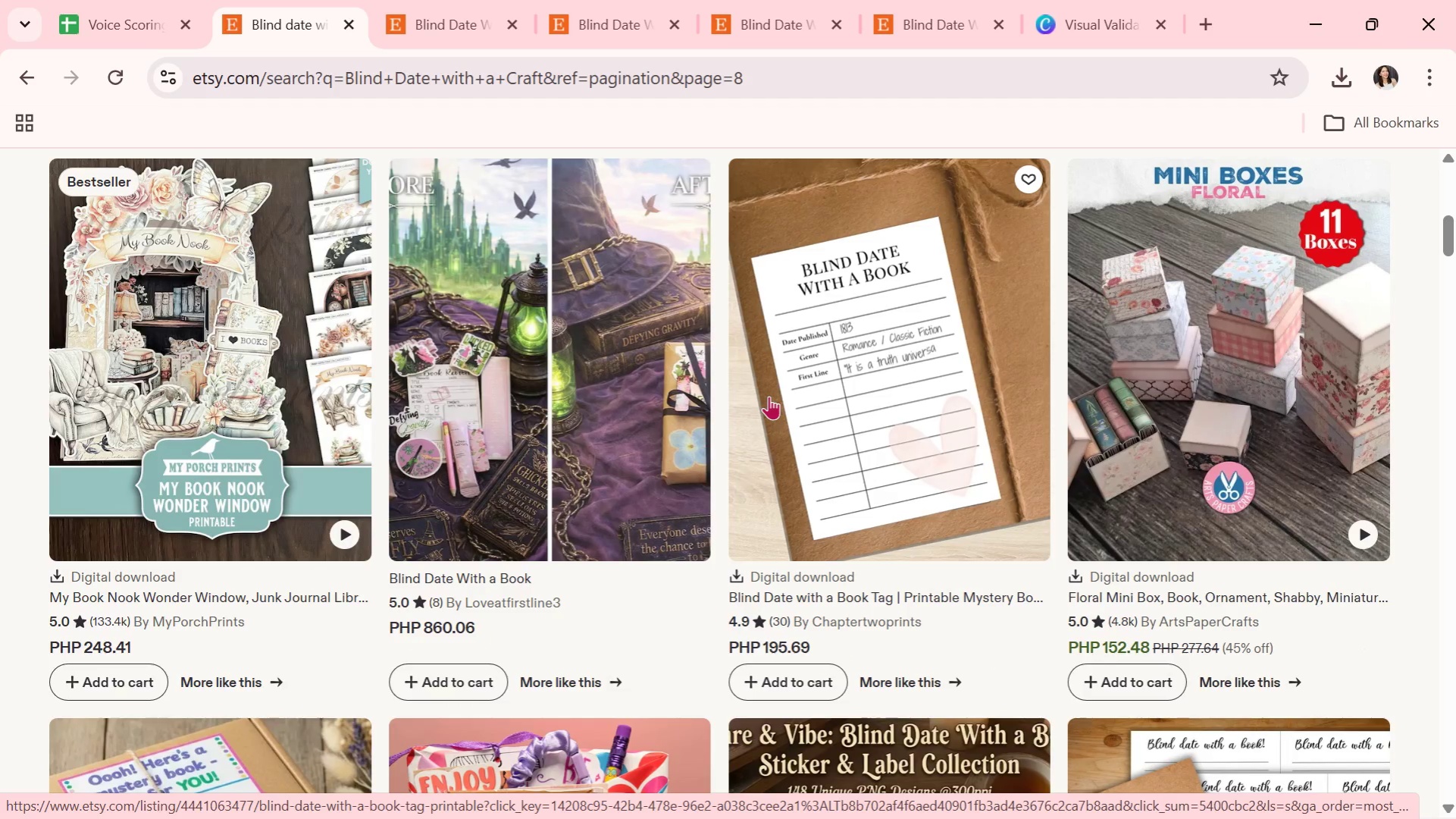 
scroll: coordinate [769, 396], scroll_direction: up, amount: 2.0
 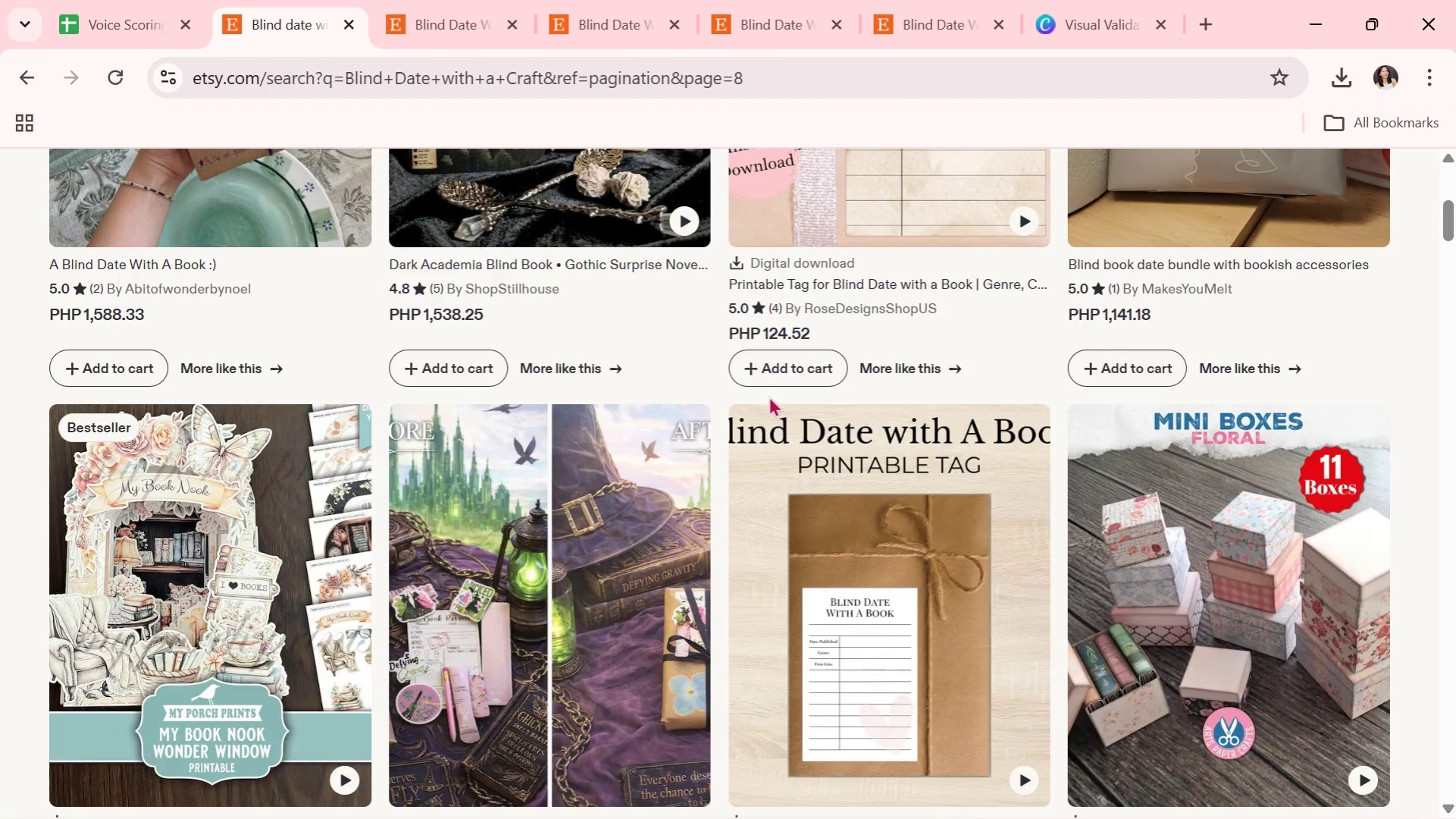 
key(Alt+Tab)